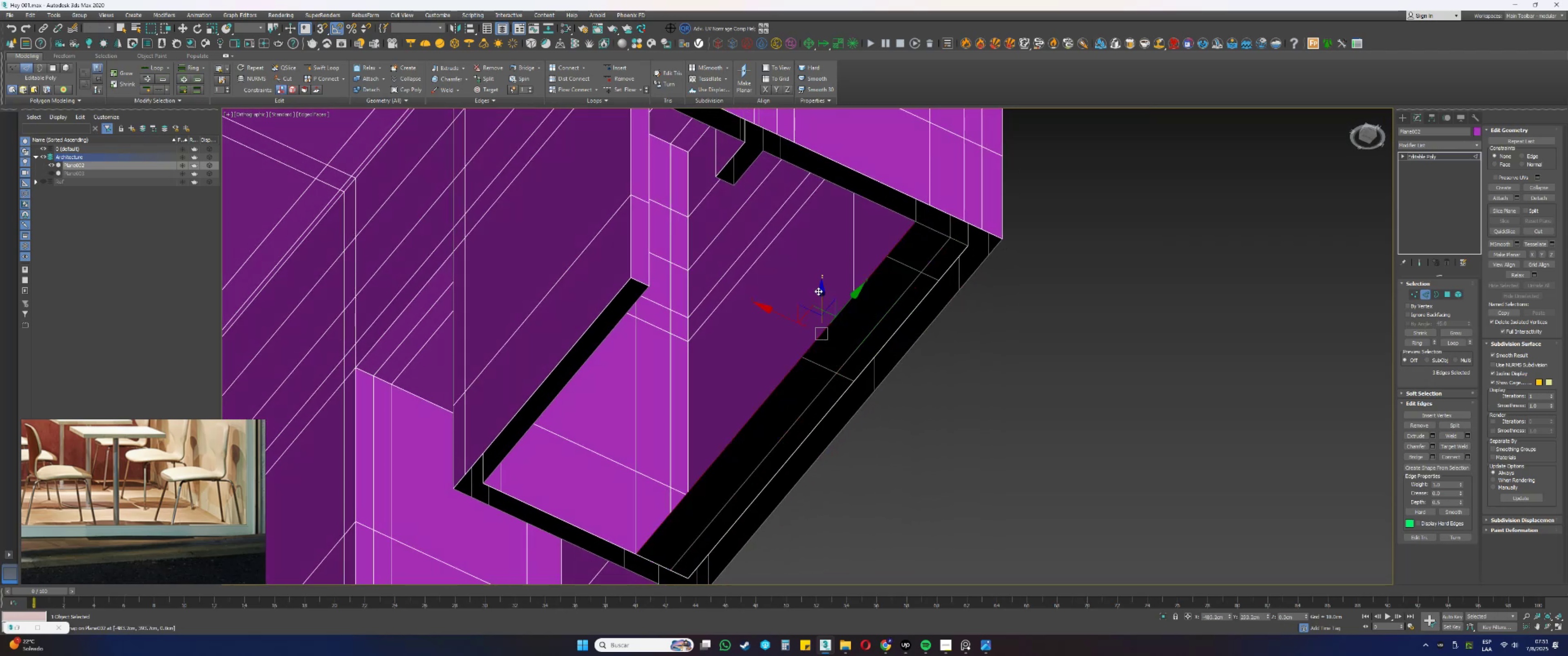 
type(ssssss)
 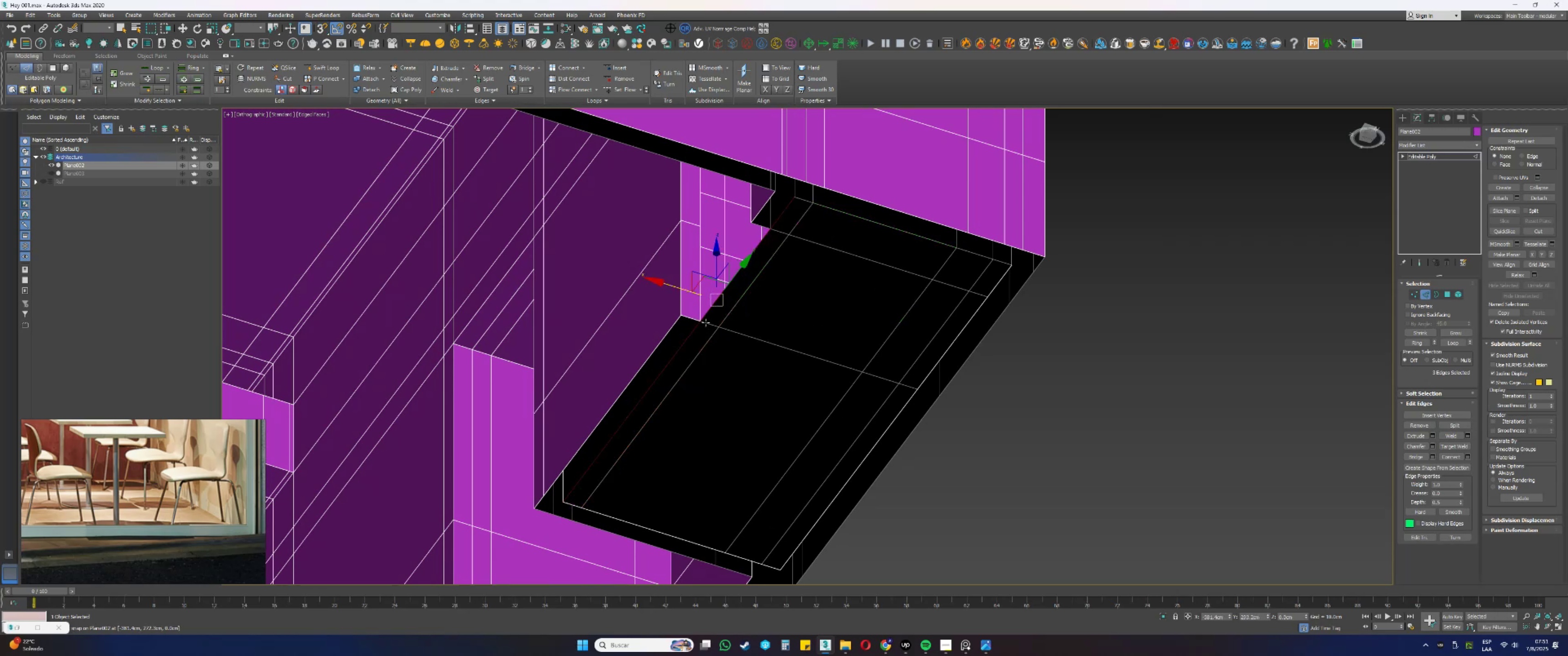 
hold_key(key=AltLeft, duration=0.39)
 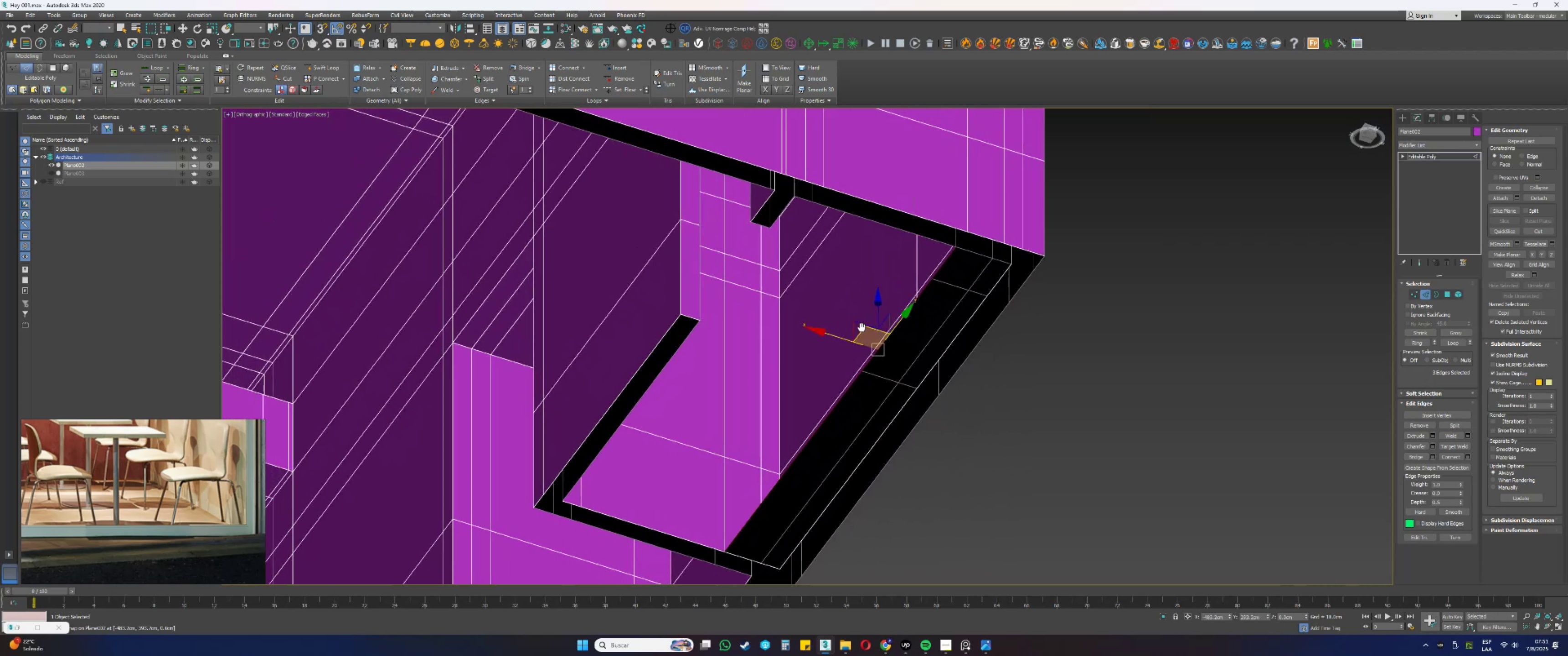 
left_click_drag(start_coordinate=[829, 333], to_coordinate=[817, 204])
 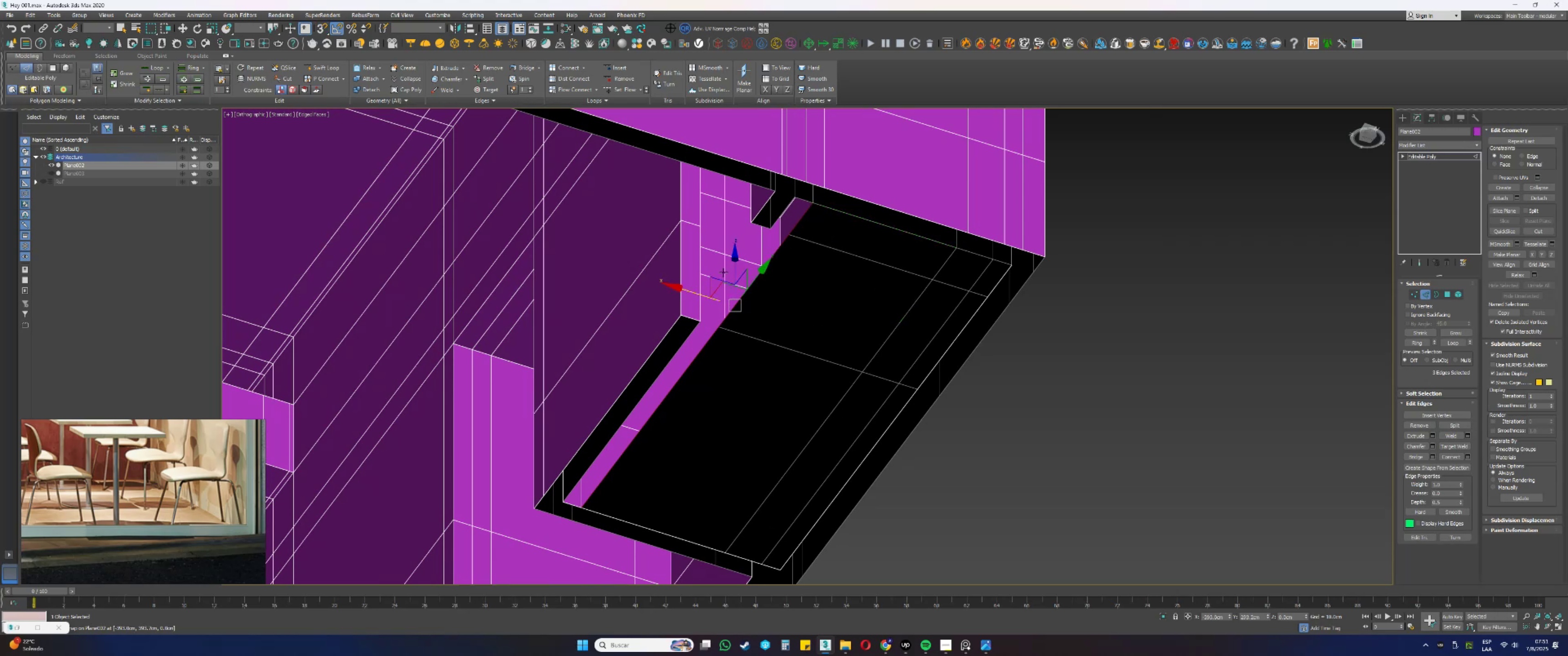 
left_click_drag(start_coordinate=[695, 292], to_coordinate=[698, 318])
 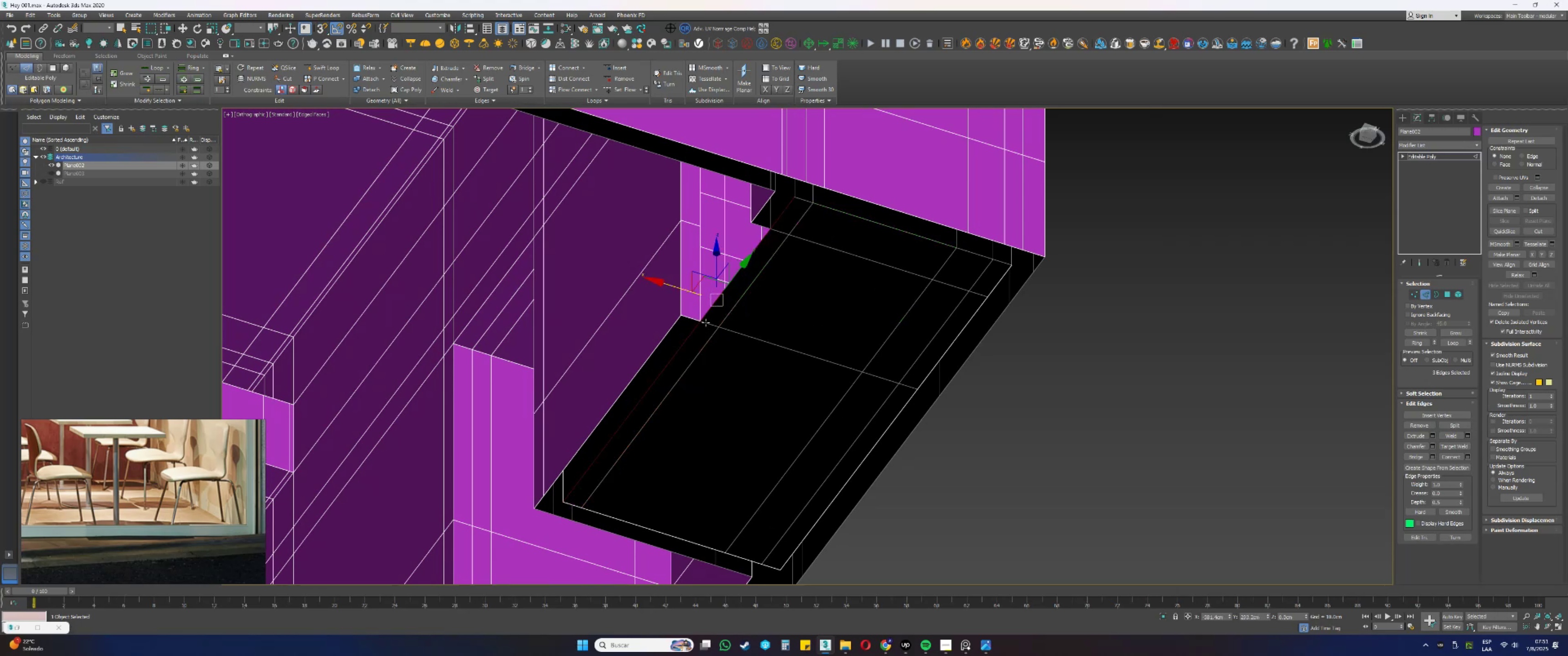 
wait(6.85)
 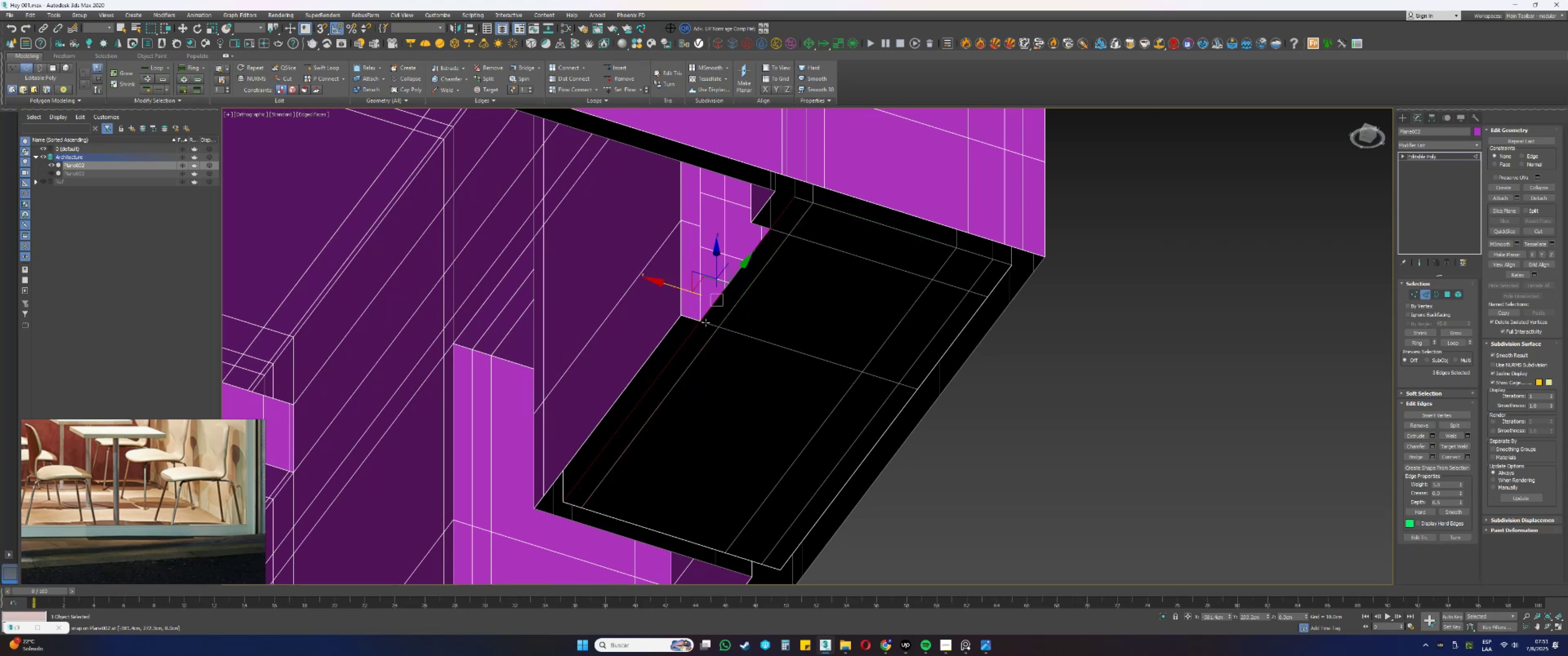 
scroll: coordinate [706, 323], scroll_direction: down, amount: 1.0
 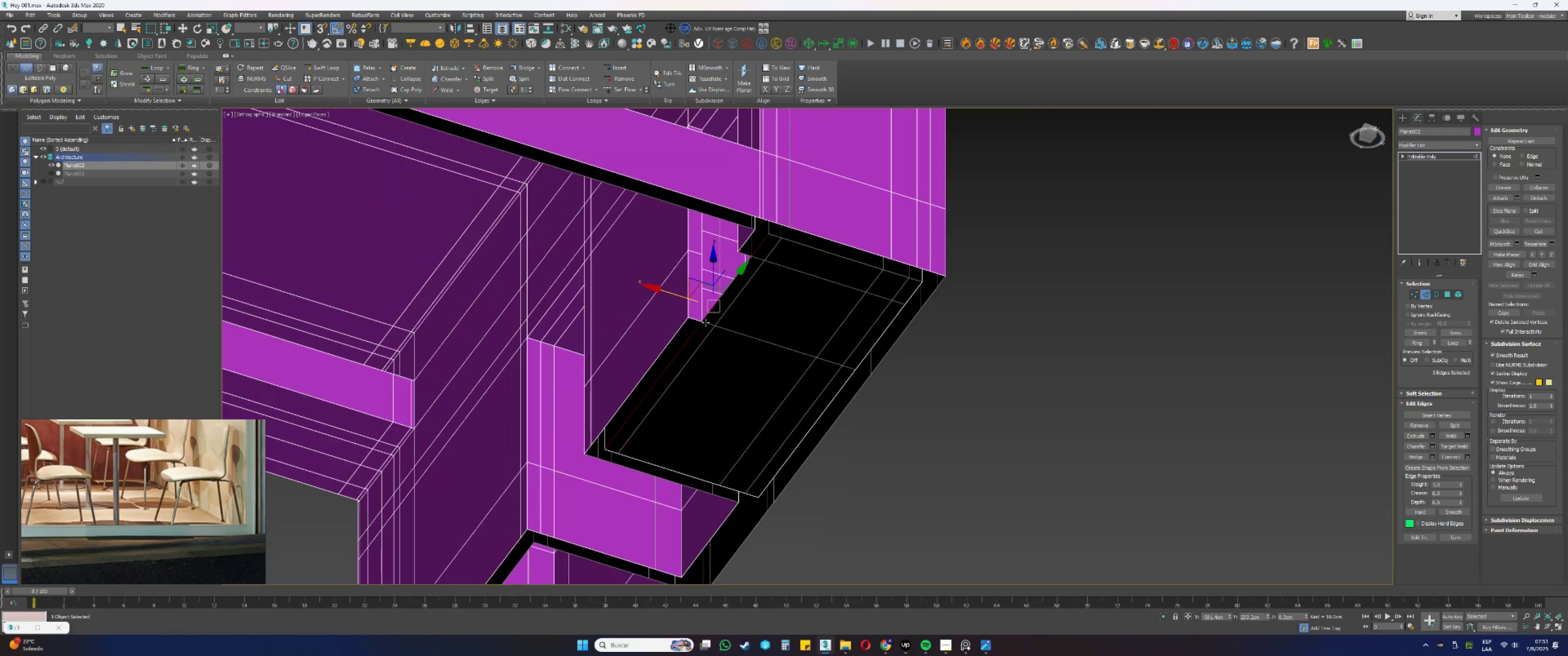 
hold_key(key=AltLeft, duration=0.44)
 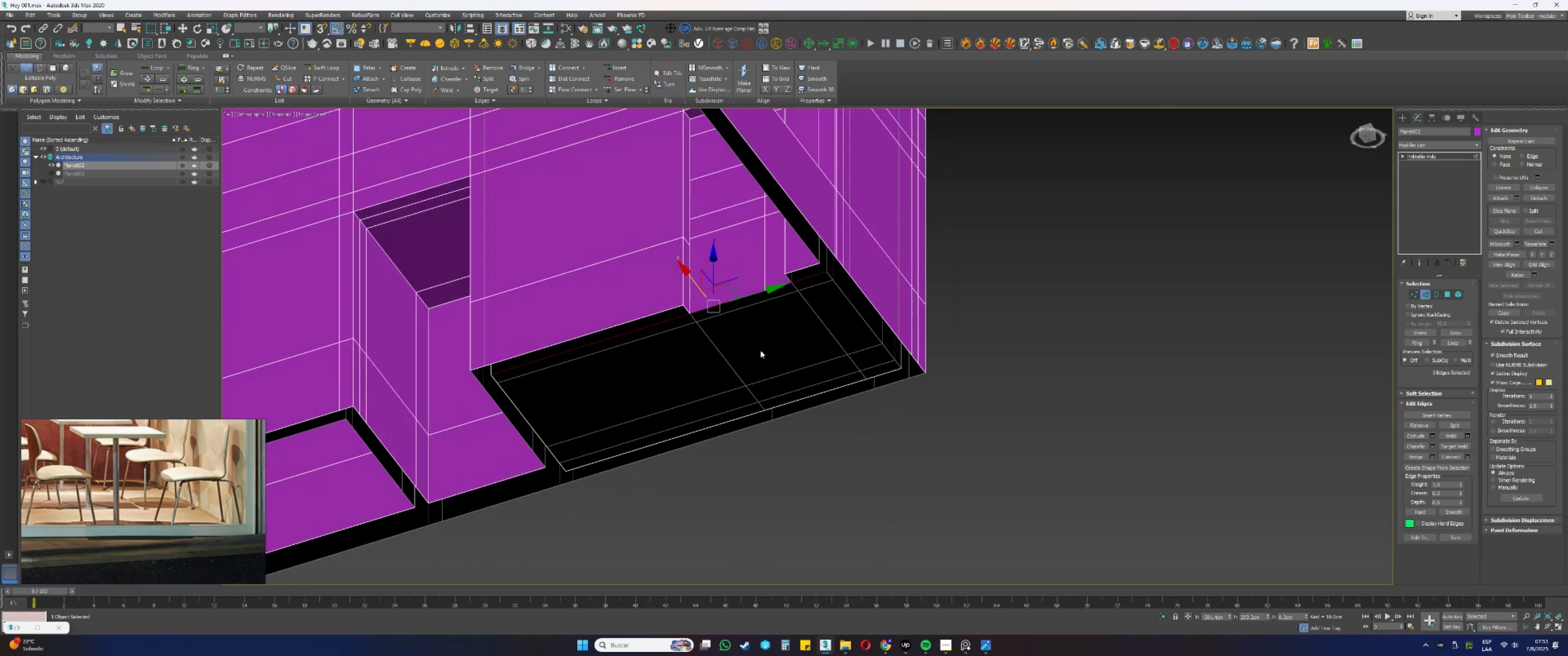 
key(1)
 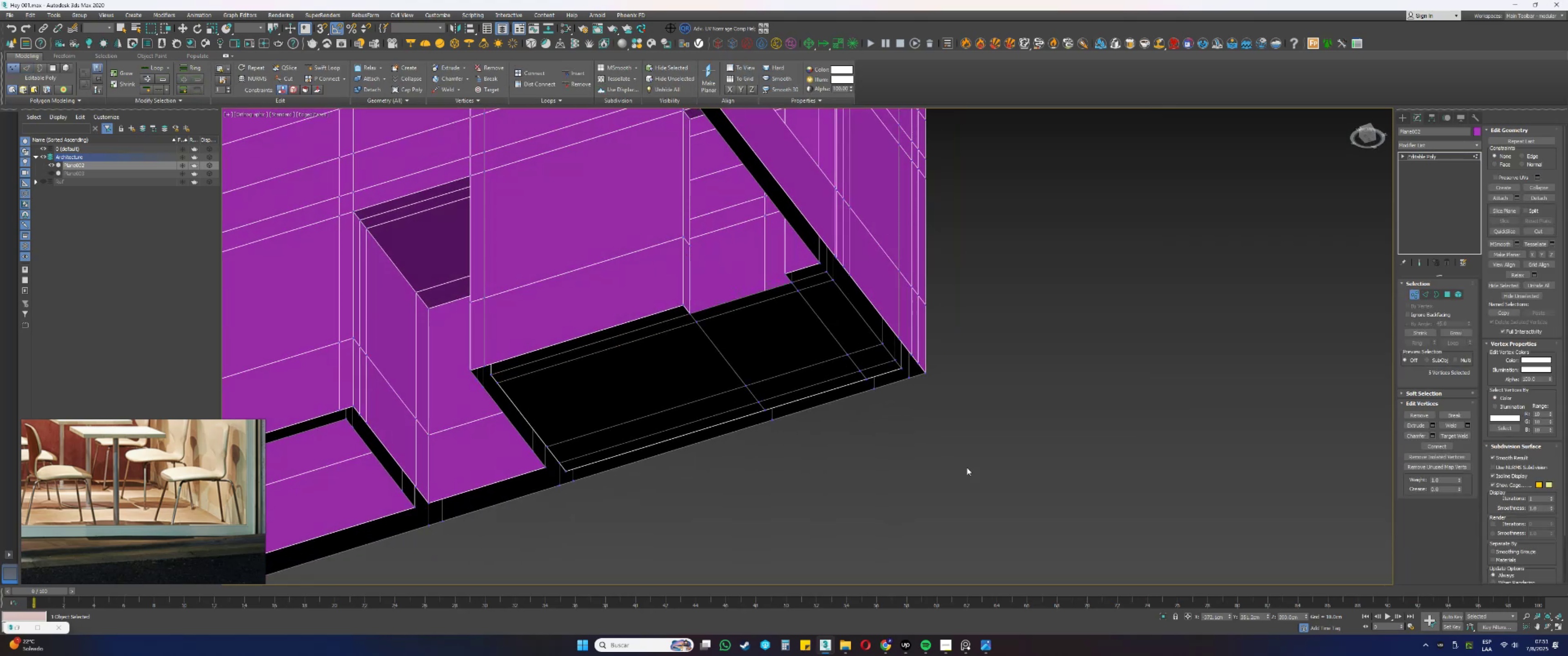 
left_click_drag(start_coordinate=[1054, 542], to_coordinate=[444, 206])
 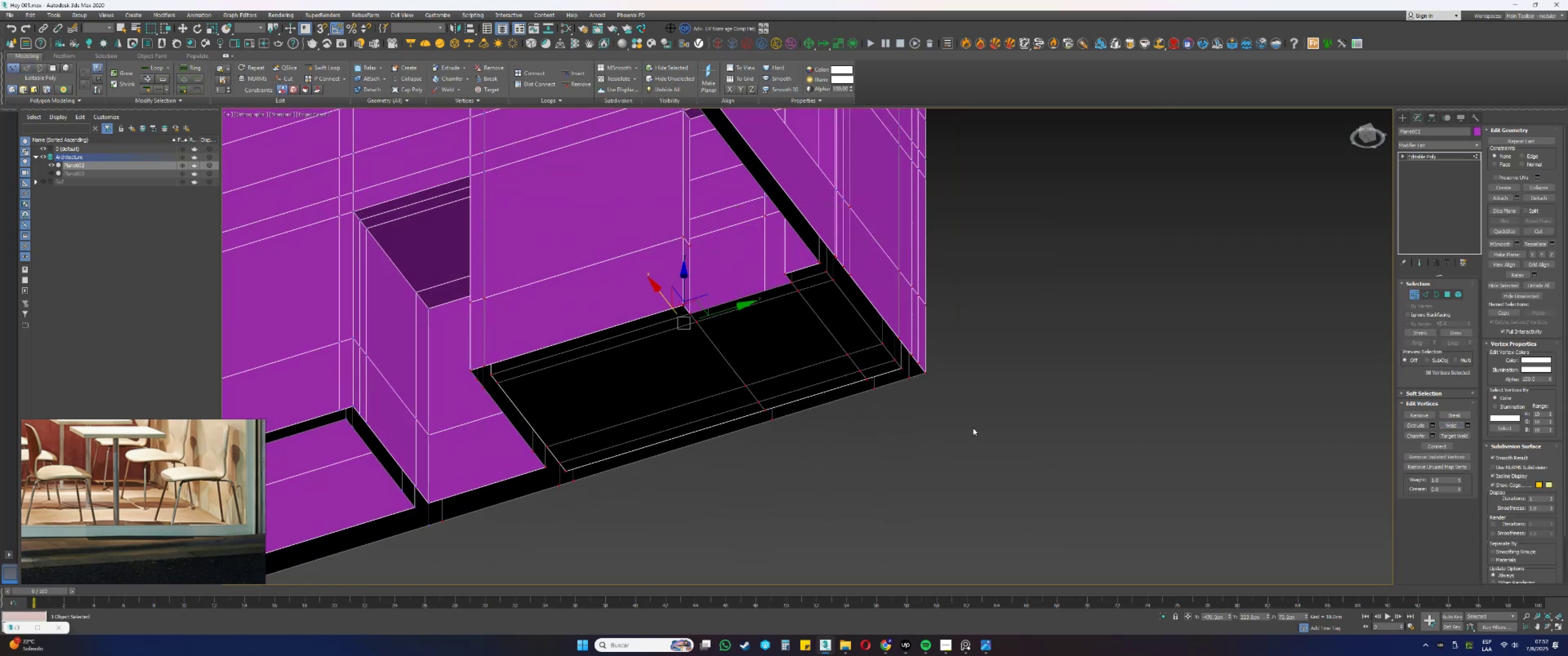 
key(3)
 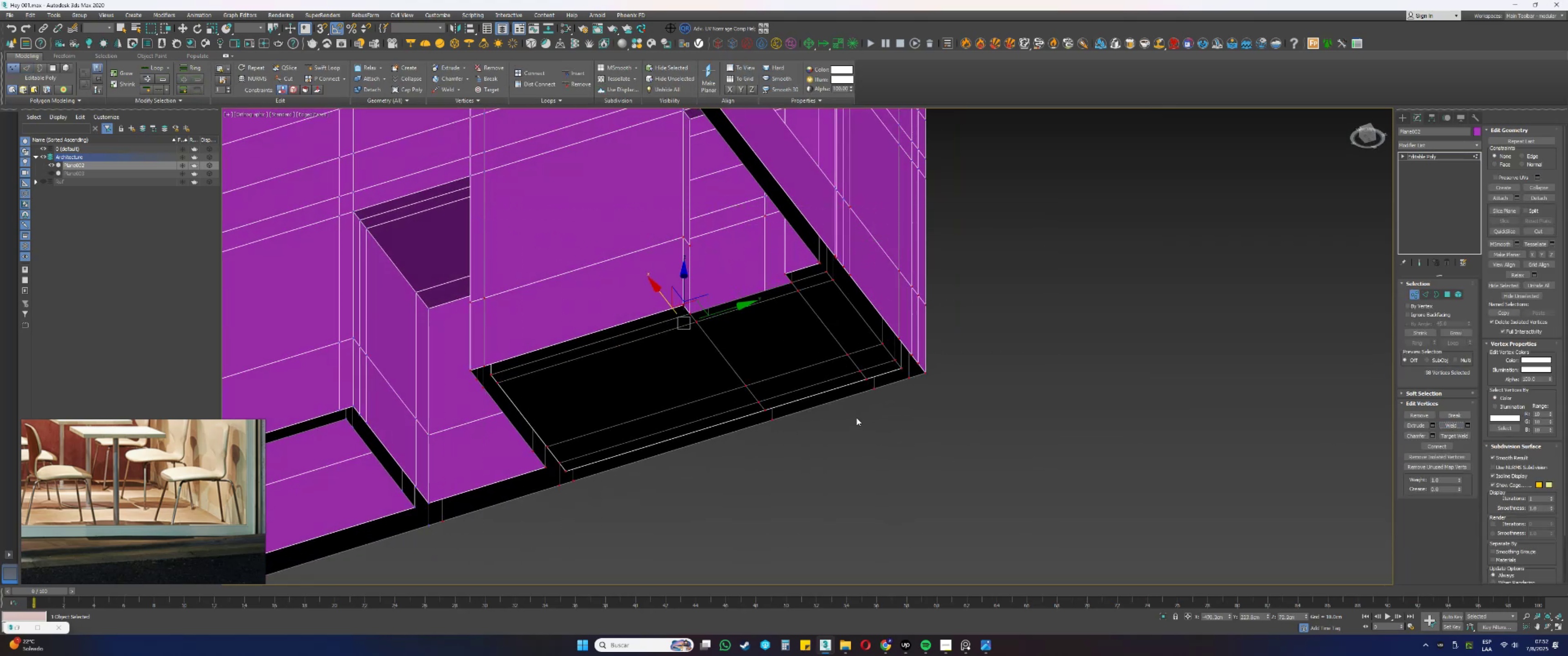 
left_click_drag(start_coordinate=[855, 416], to_coordinate=[736, 303])
 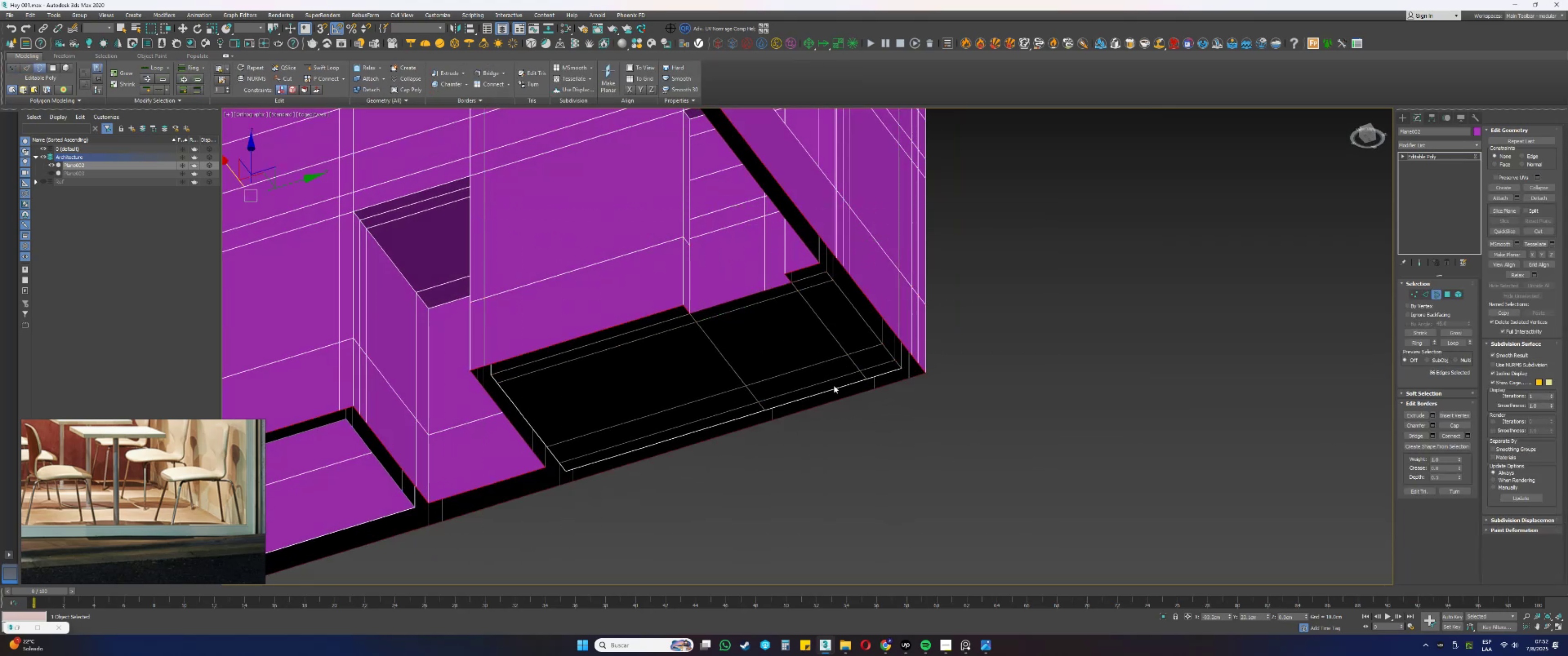 
left_click_drag(start_coordinate=[875, 422], to_coordinate=[855, 385])
 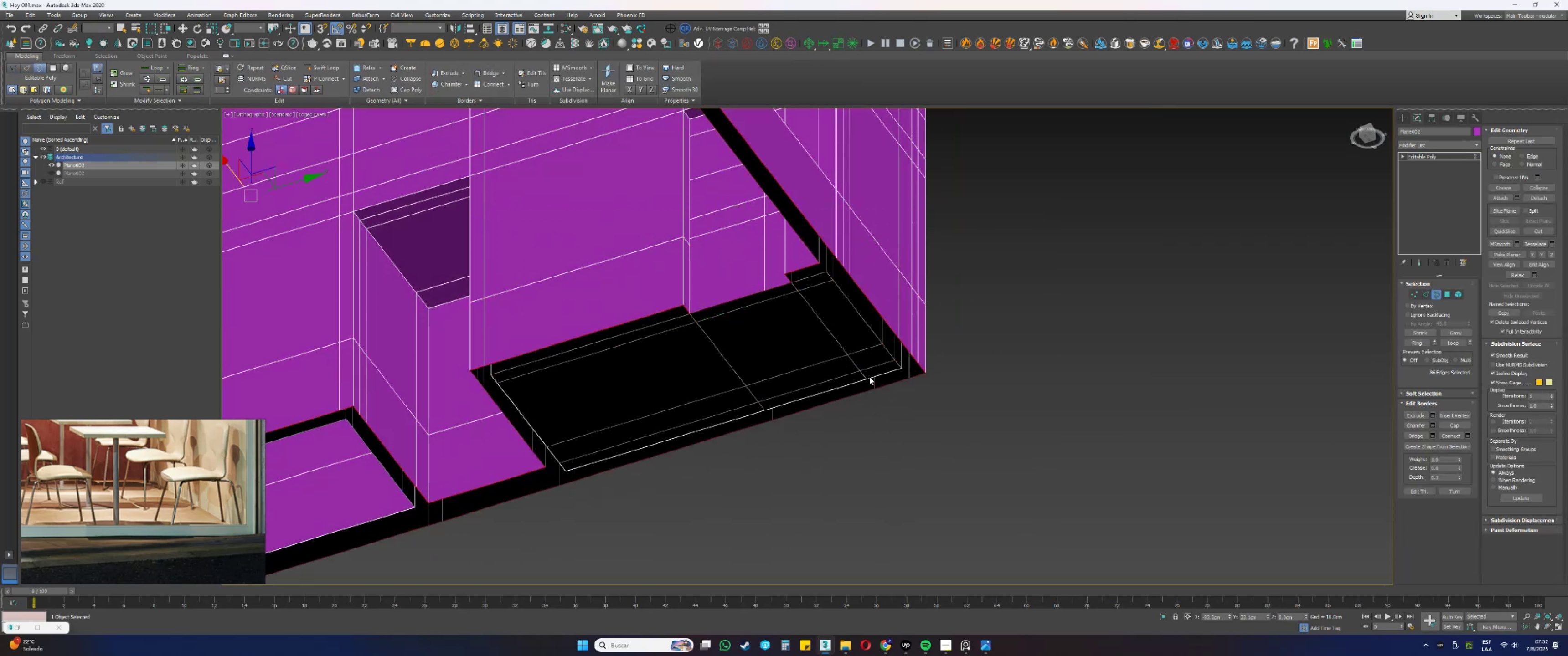 
scroll: coordinate [869, 376], scroll_direction: down, amount: 3.0
 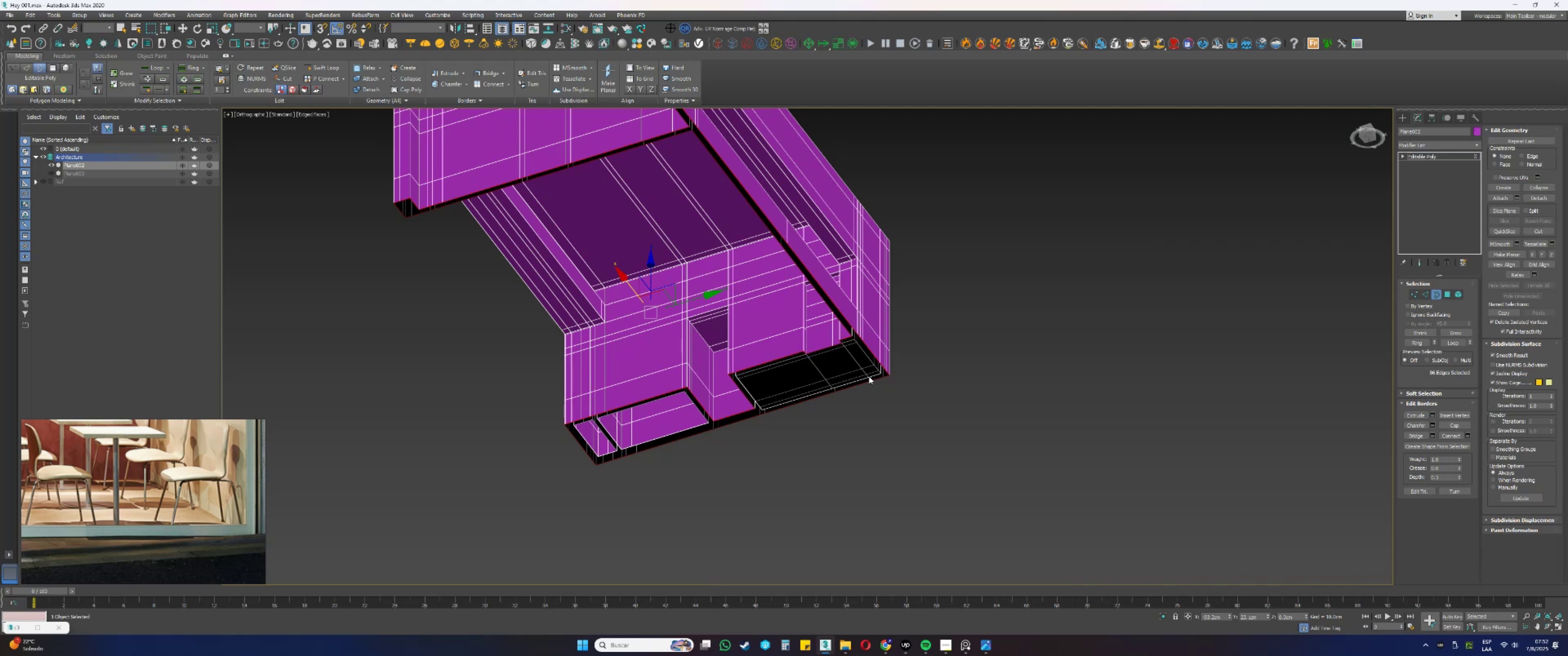 
wait(16.34)
 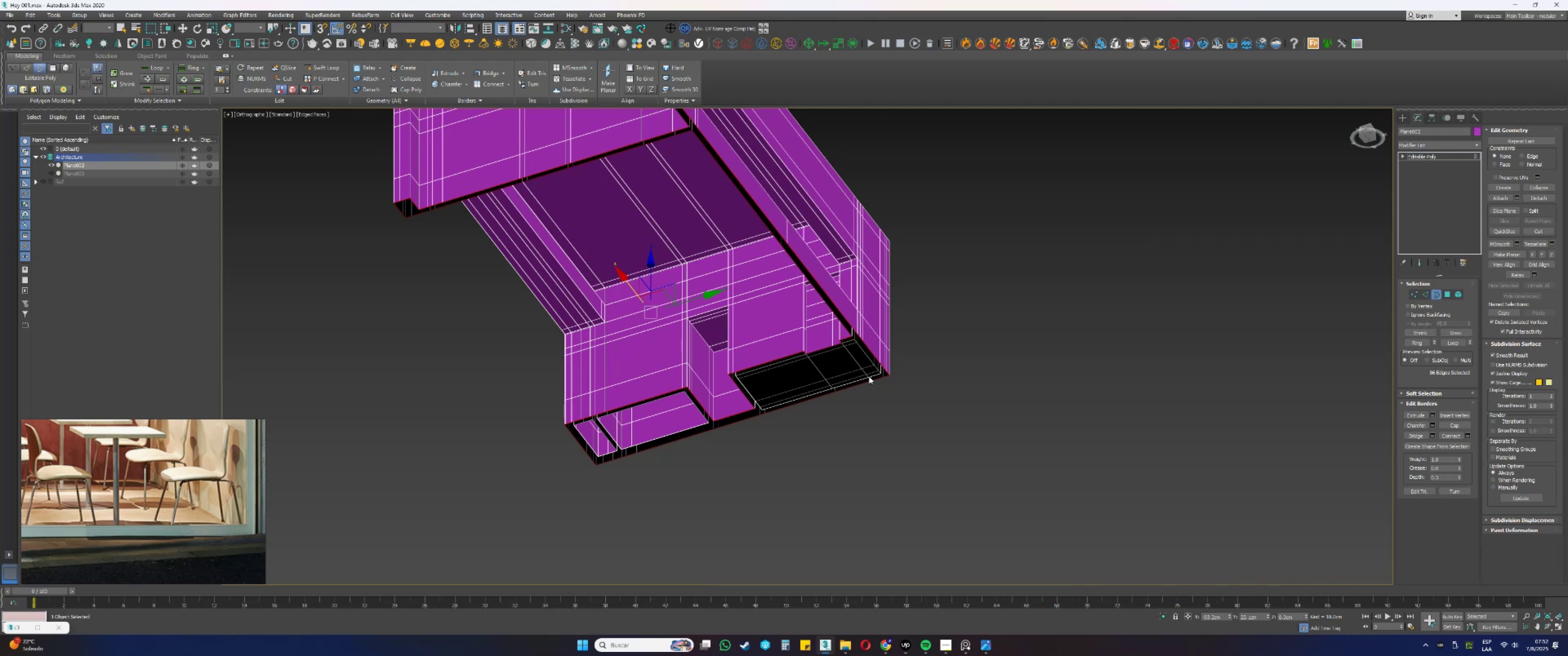 
scroll: coordinate [675, 381], scroll_direction: up, amount: 4.0
 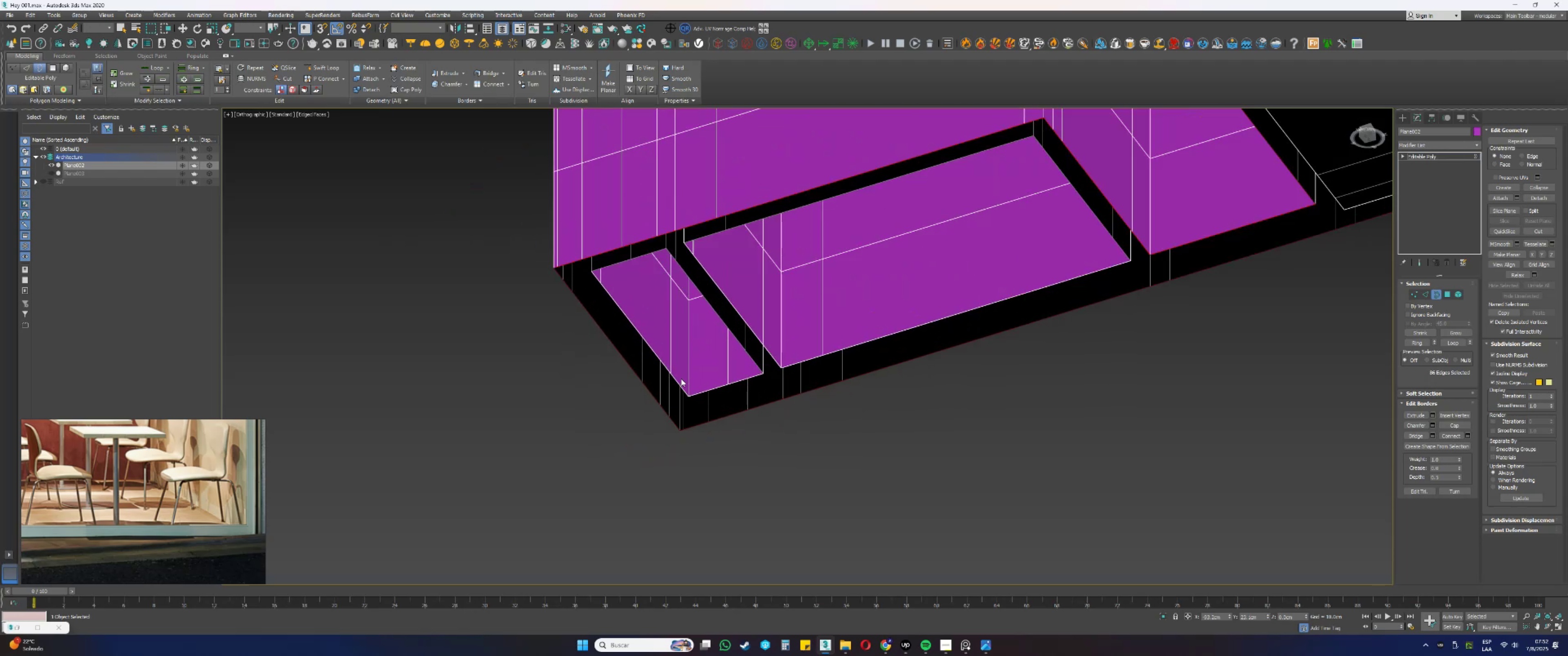 
key(2)
 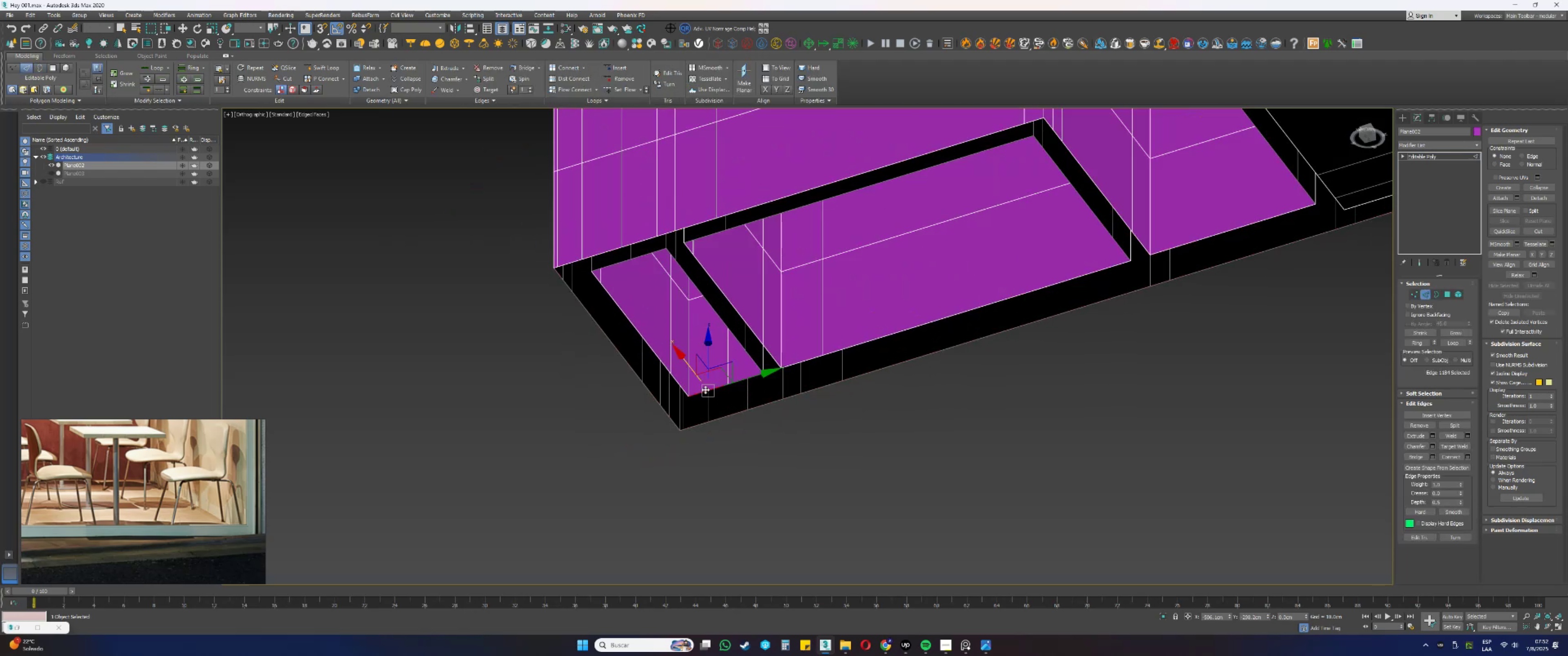 
hold_key(key=ControlLeft, duration=0.87)
left_click([747, 378])
 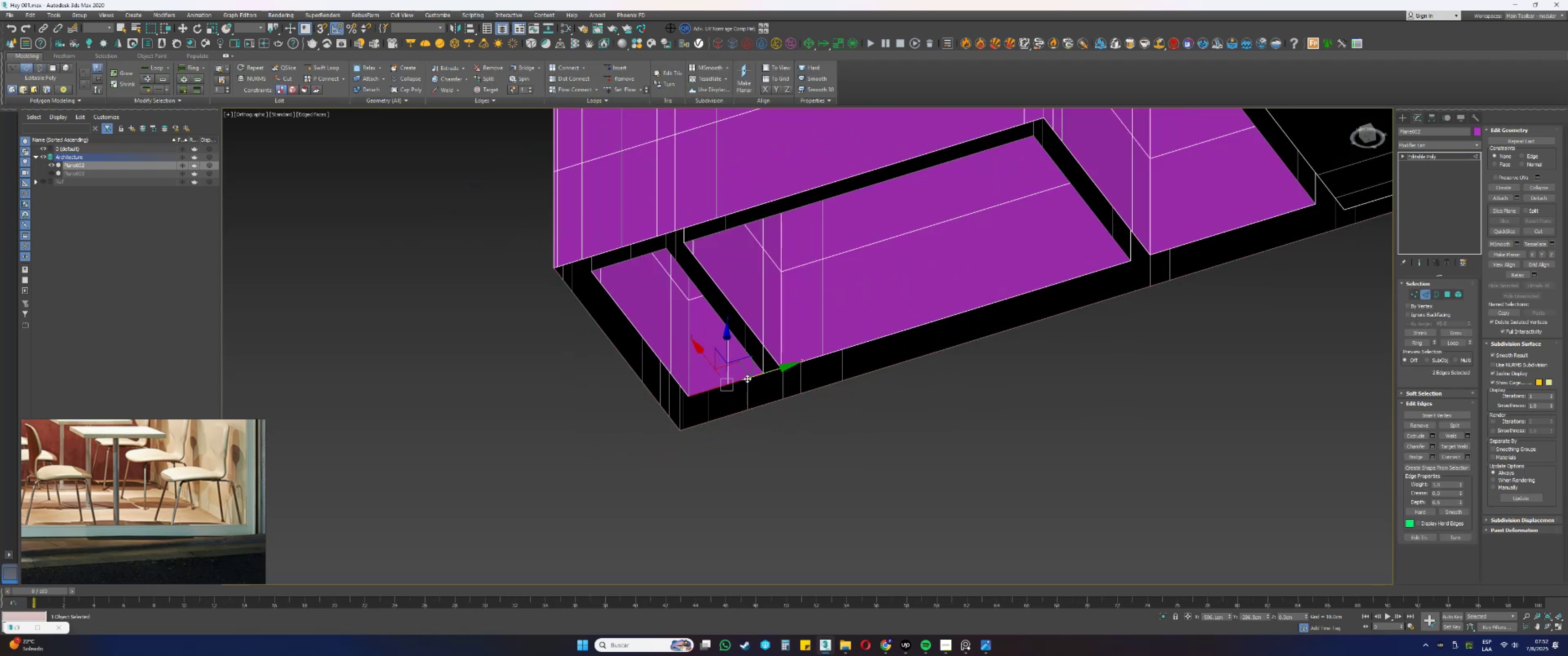 
hold_key(key=AltLeft, duration=0.49)
 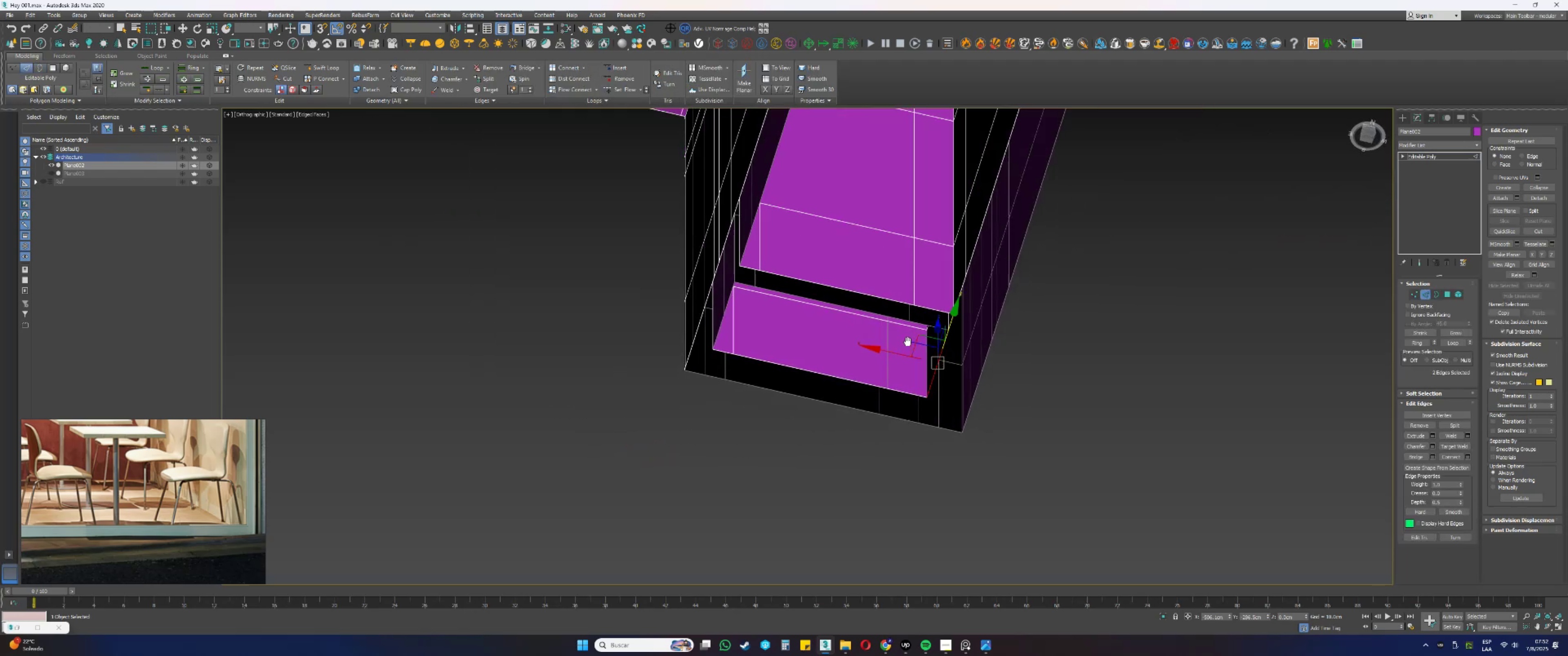 
scroll: coordinate [906, 350], scroll_direction: up, amount: 1.0
 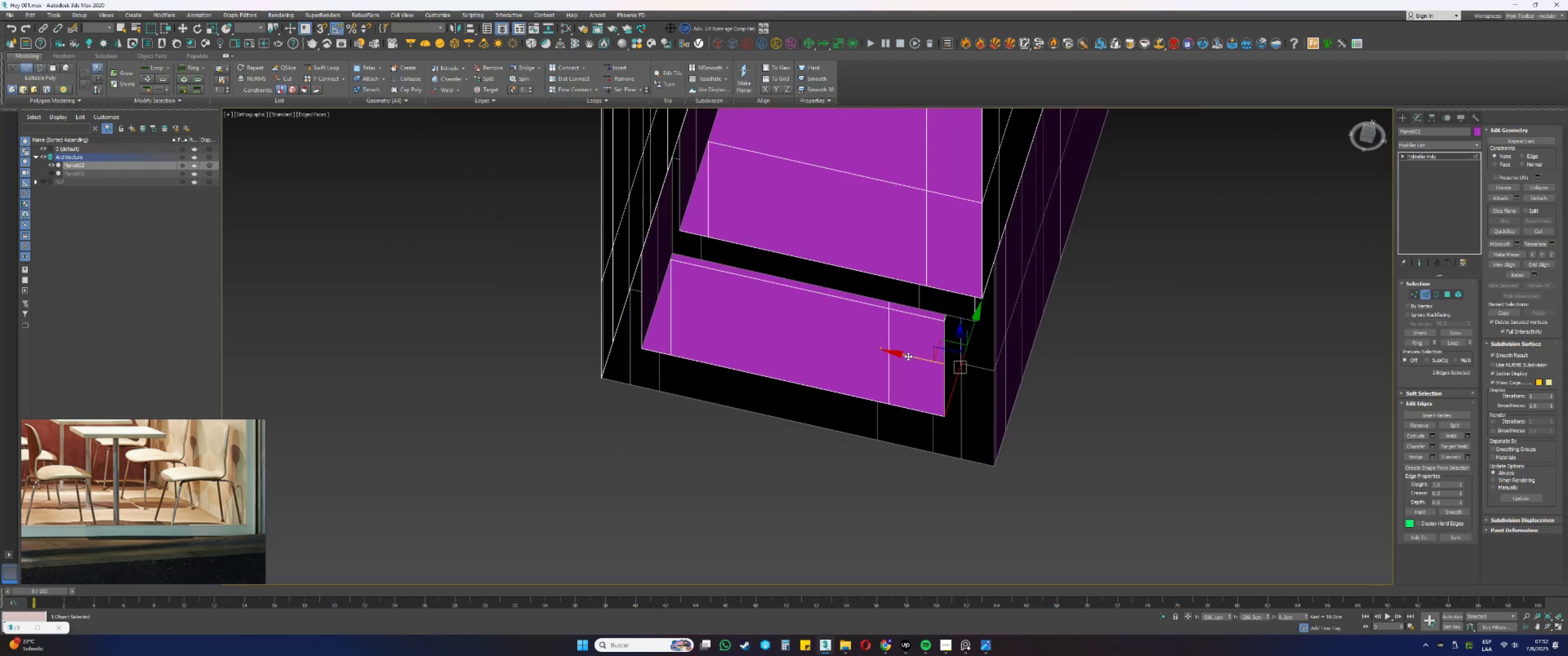 
hold_key(key=ShiftLeft, duration=0.67)
left_click_drag(start_coordinate=[916, 356], to_coordinate=[889, 400])
 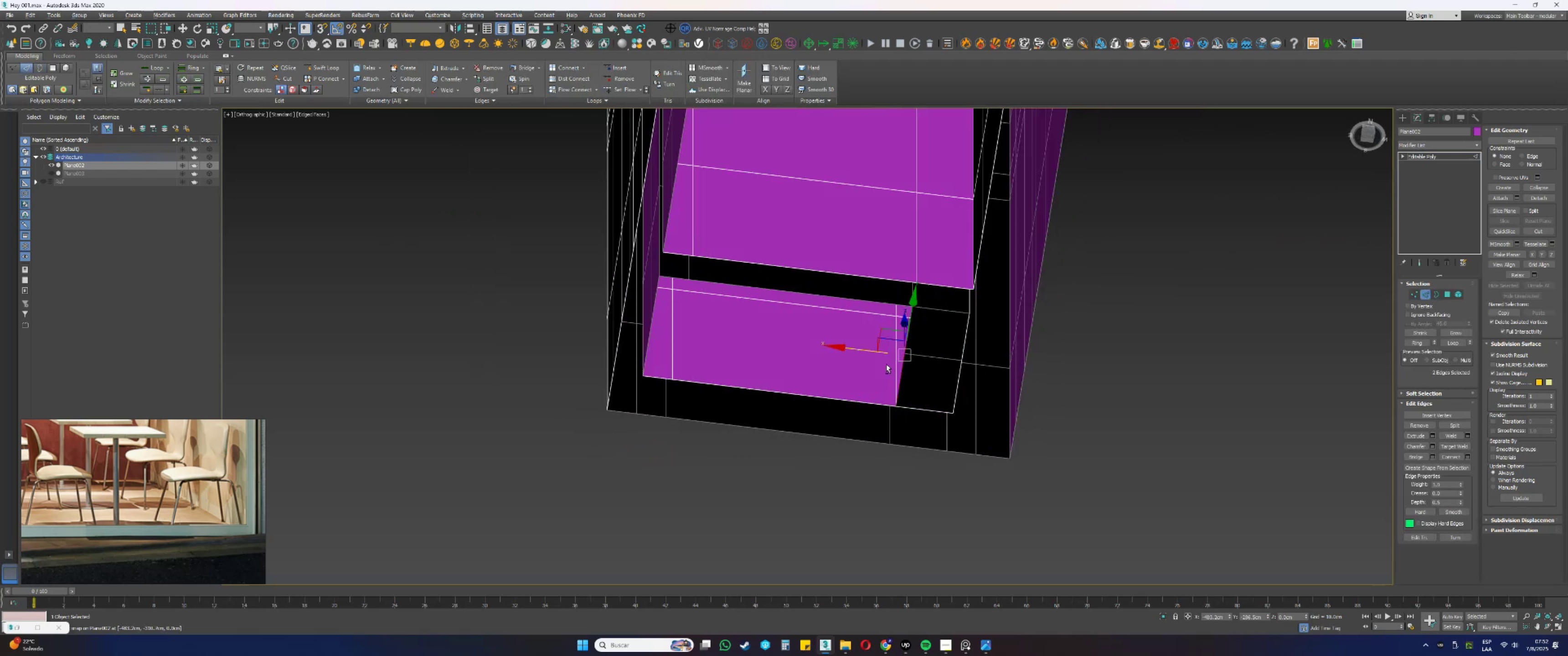 
type(ssssss1)
 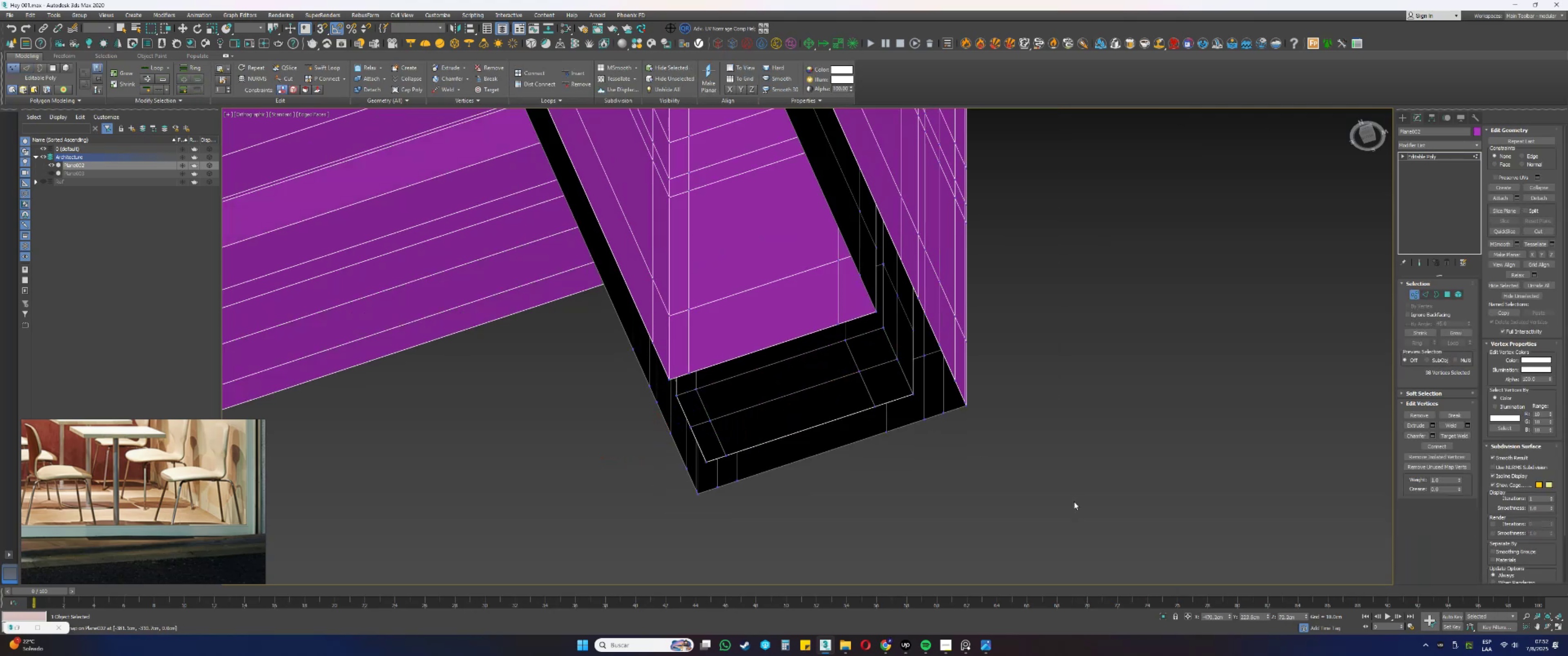 
hold_key(key=AltLeft, duration=0.38)
 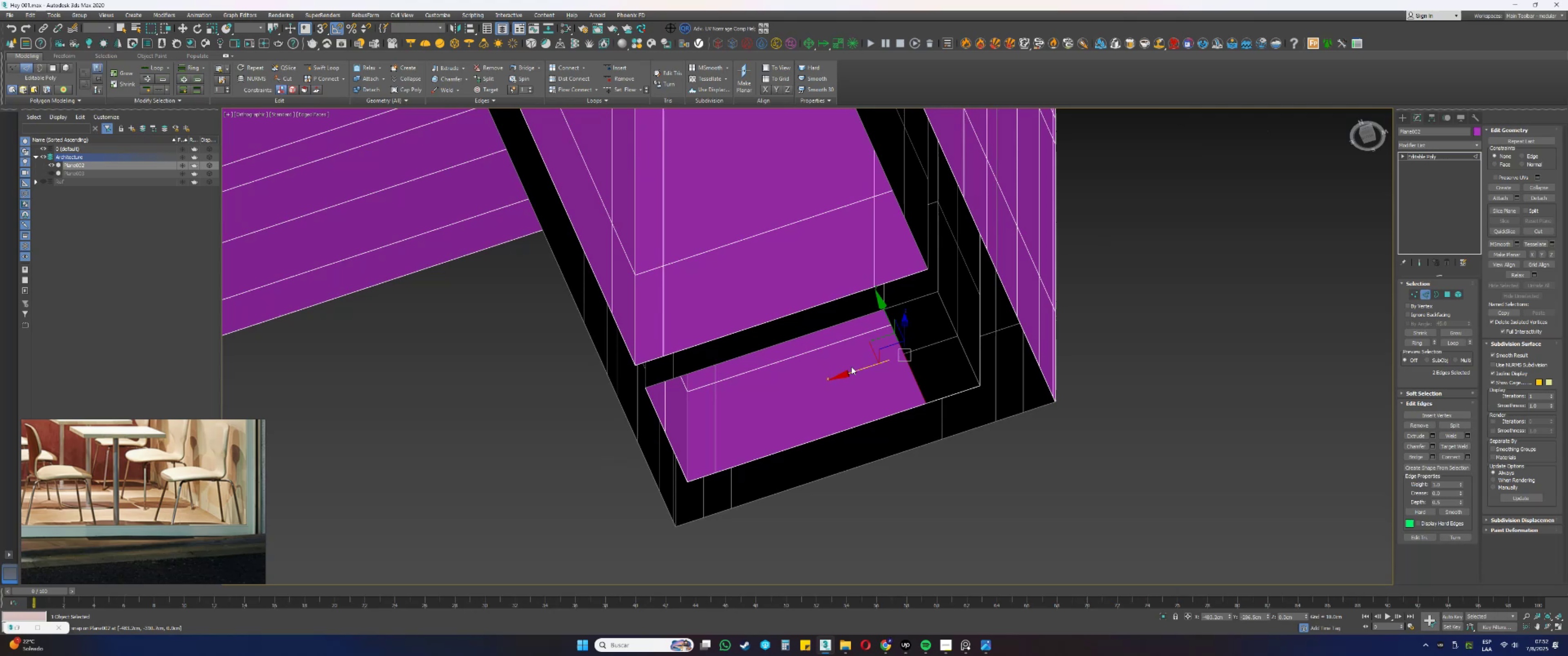 
left_click_drag(start_coordinate=[855, 372], to_coordinate=[717, 468])
 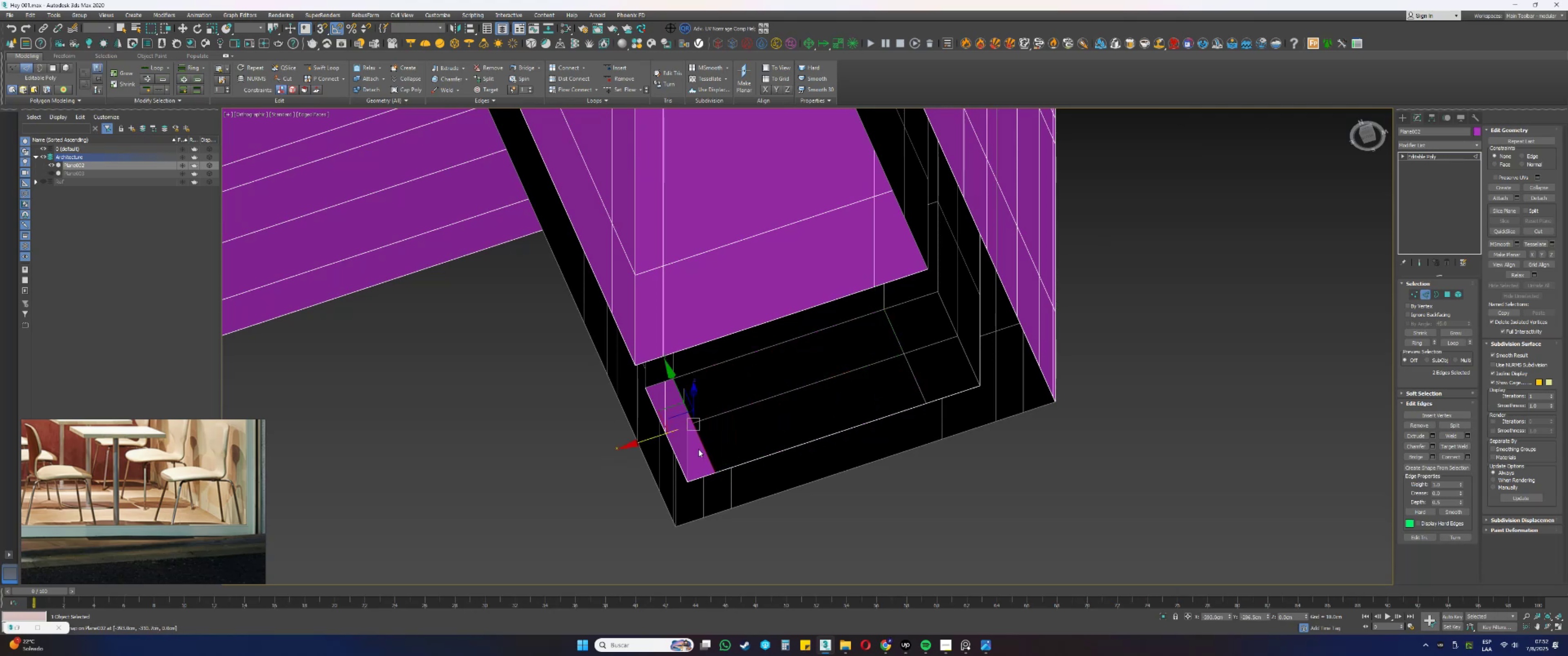 
left_click_drag(start_coordinate=[656, 438], to_coordinate=[689, 478])
 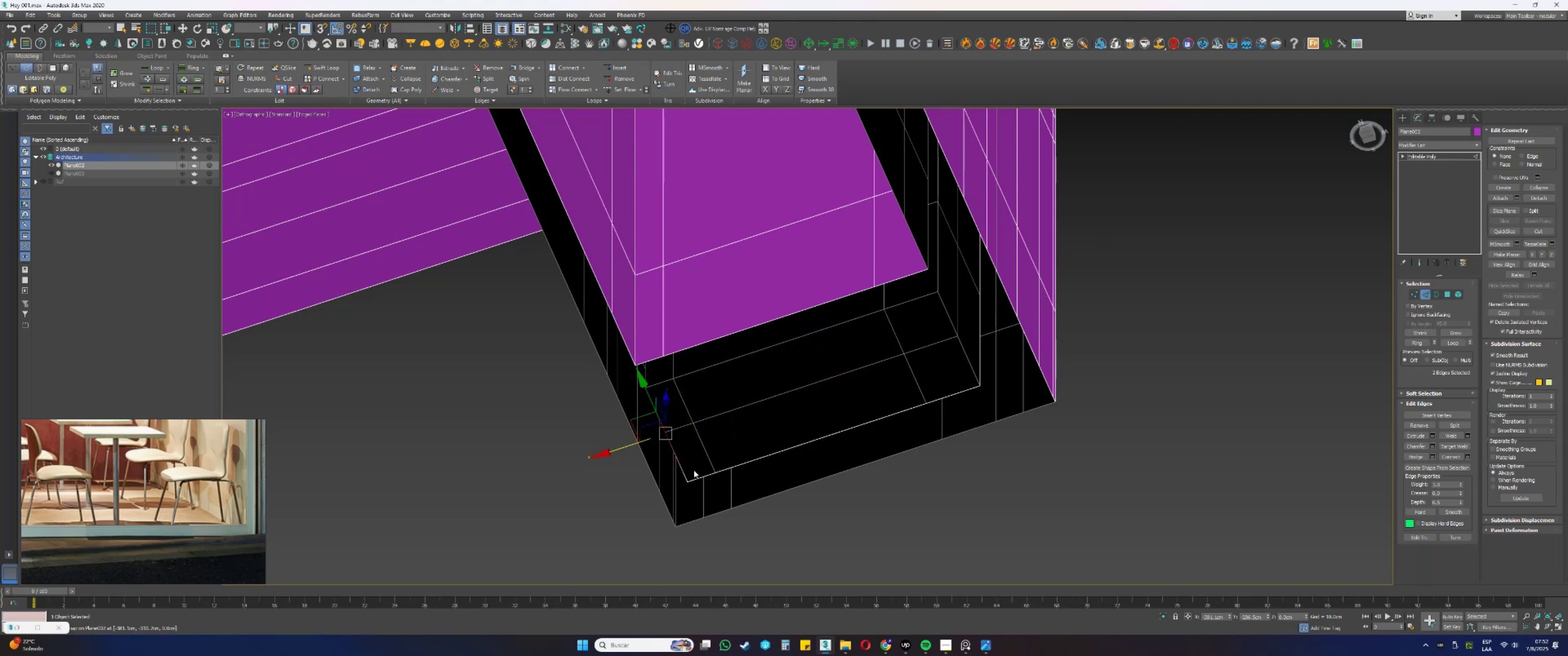 
scroll: coordinate [751, 415], scroll_direction: down, amount: 1.0
 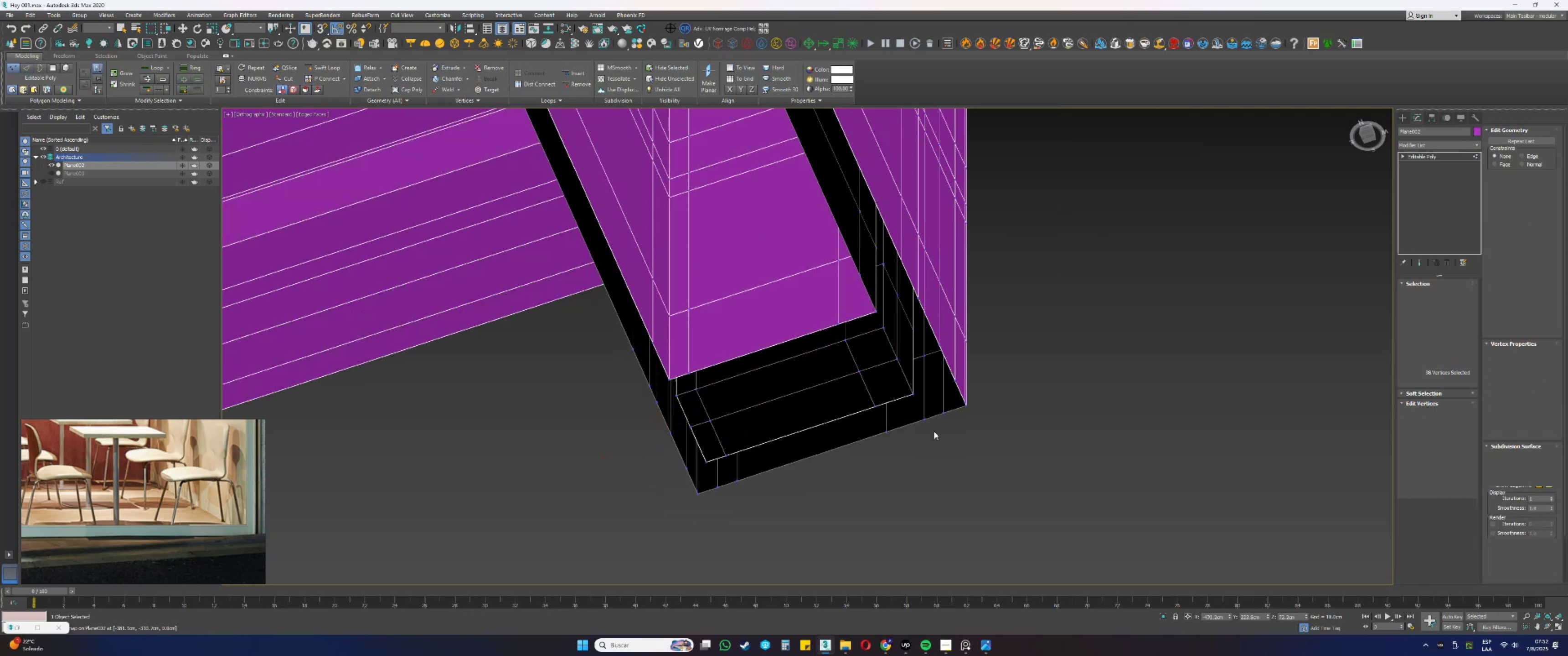 
left_click_drag(start_coordinate=[1073, 502], to_coordinate=[496, 296])
 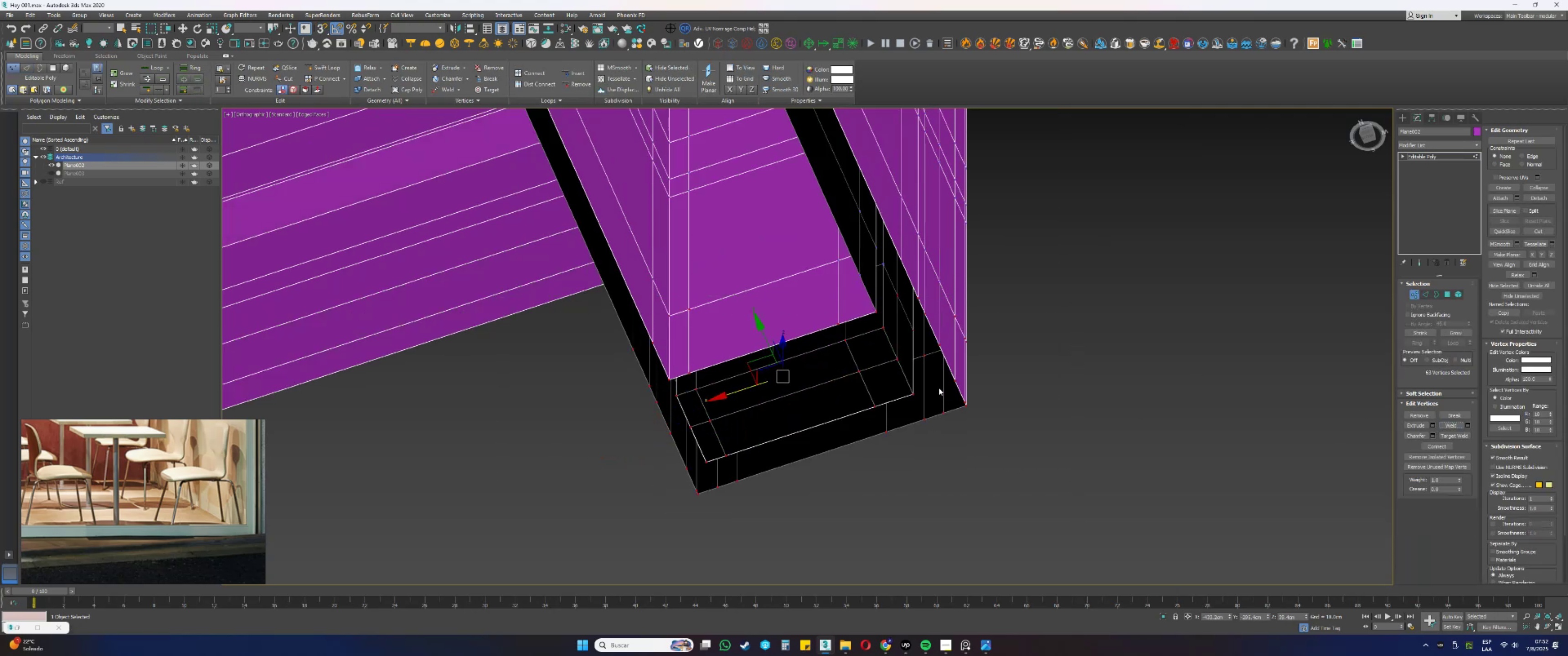 
hold_key(key=AltLeft, duration=1.44)
 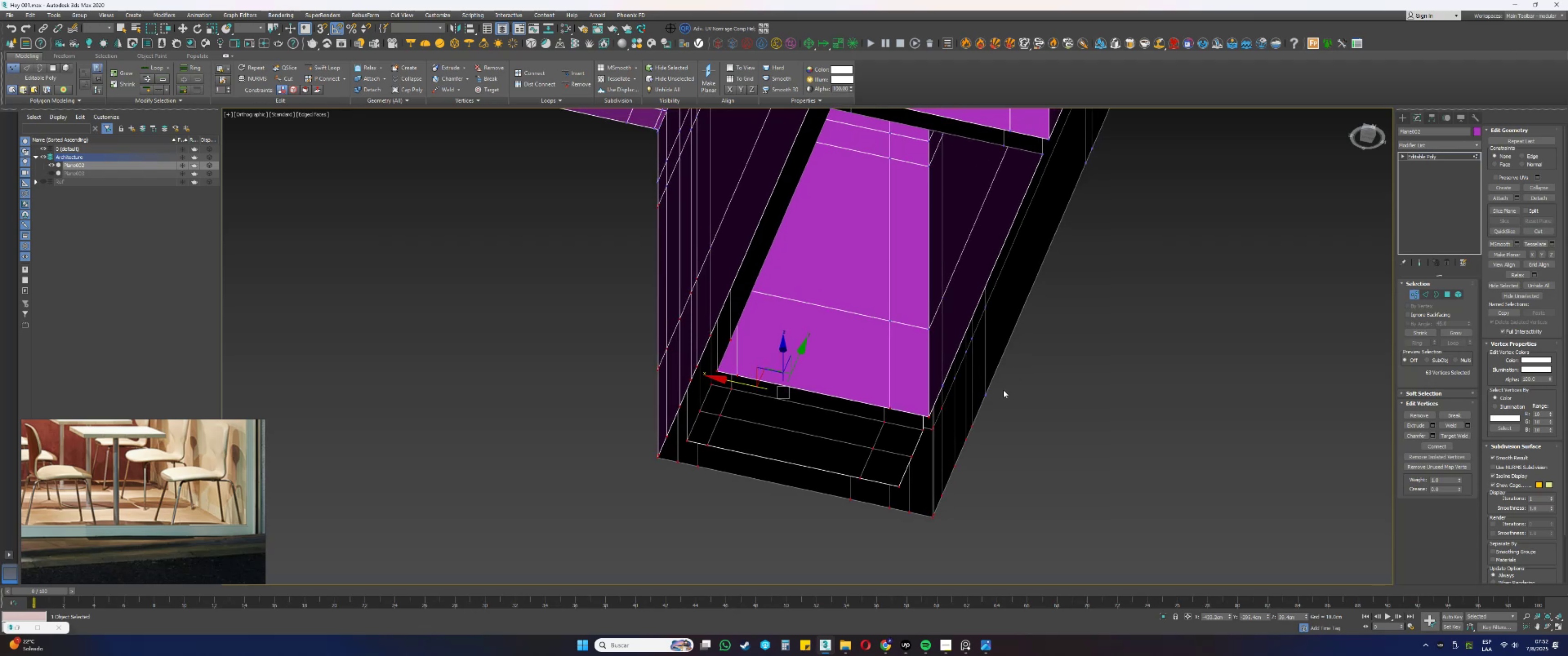 
key(3)
 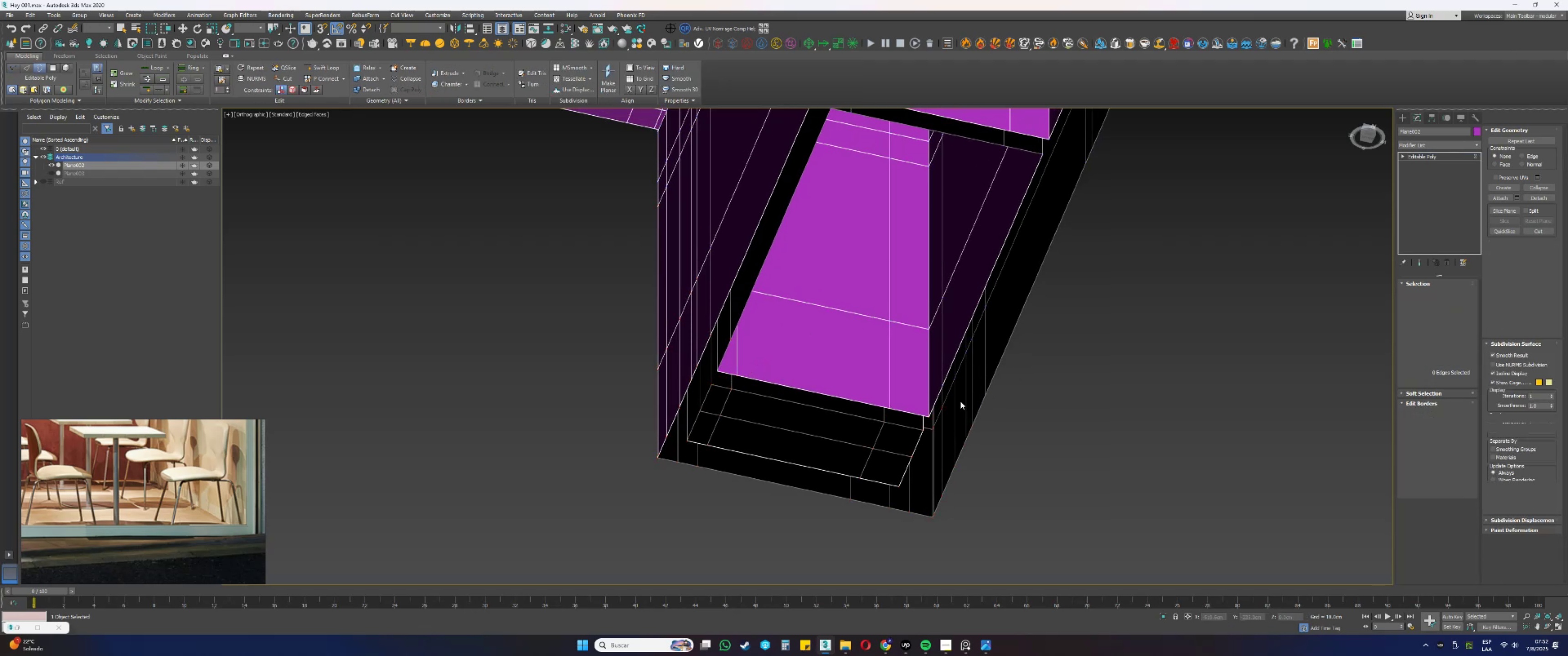 
left_click_drag(start_coordinate=[945, 413], to_coordinate=[934, 395])
 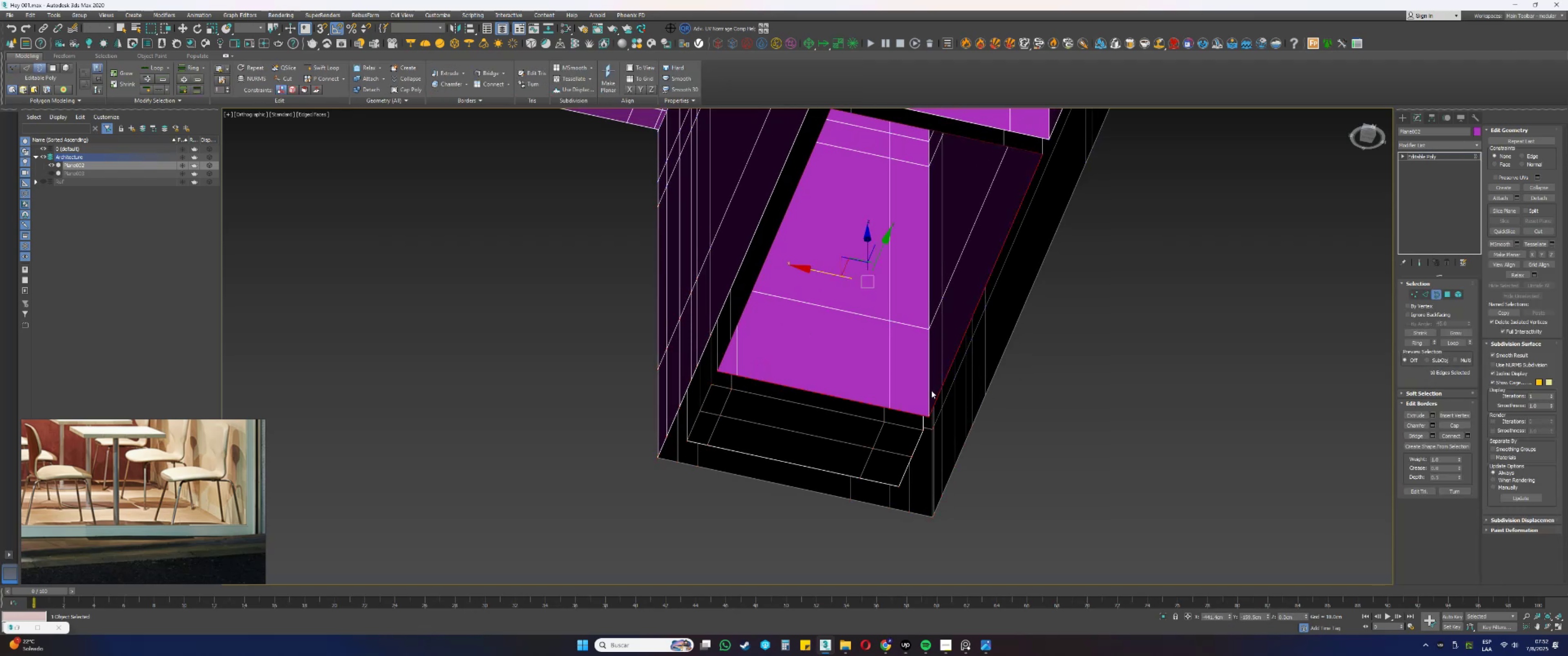 
scroll: coordinate [930, 390], scroll_direction: down, amount: 2.0
 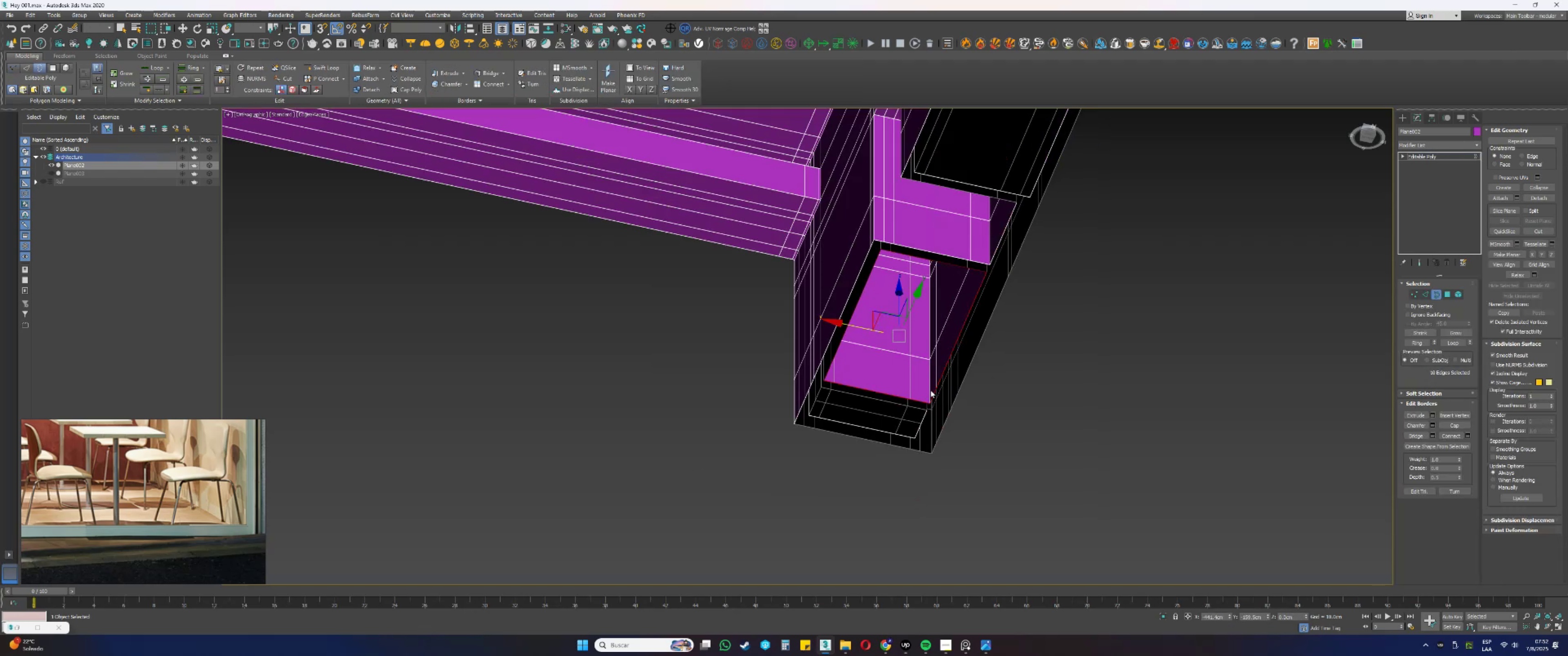 
hold_key(key=AltLeft, duration=0.5)
 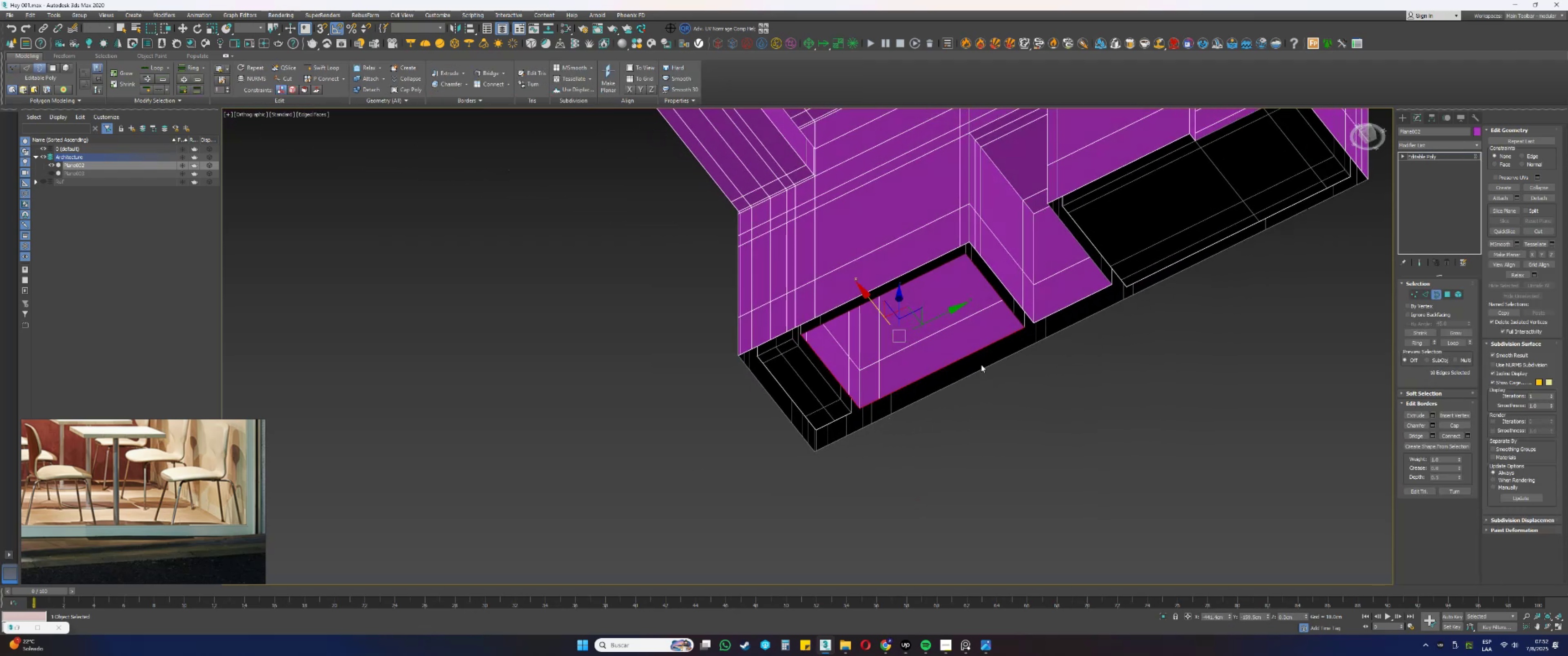 
scroll: coordinate [965, 326], scroll_direction: up, amount: 1.0
 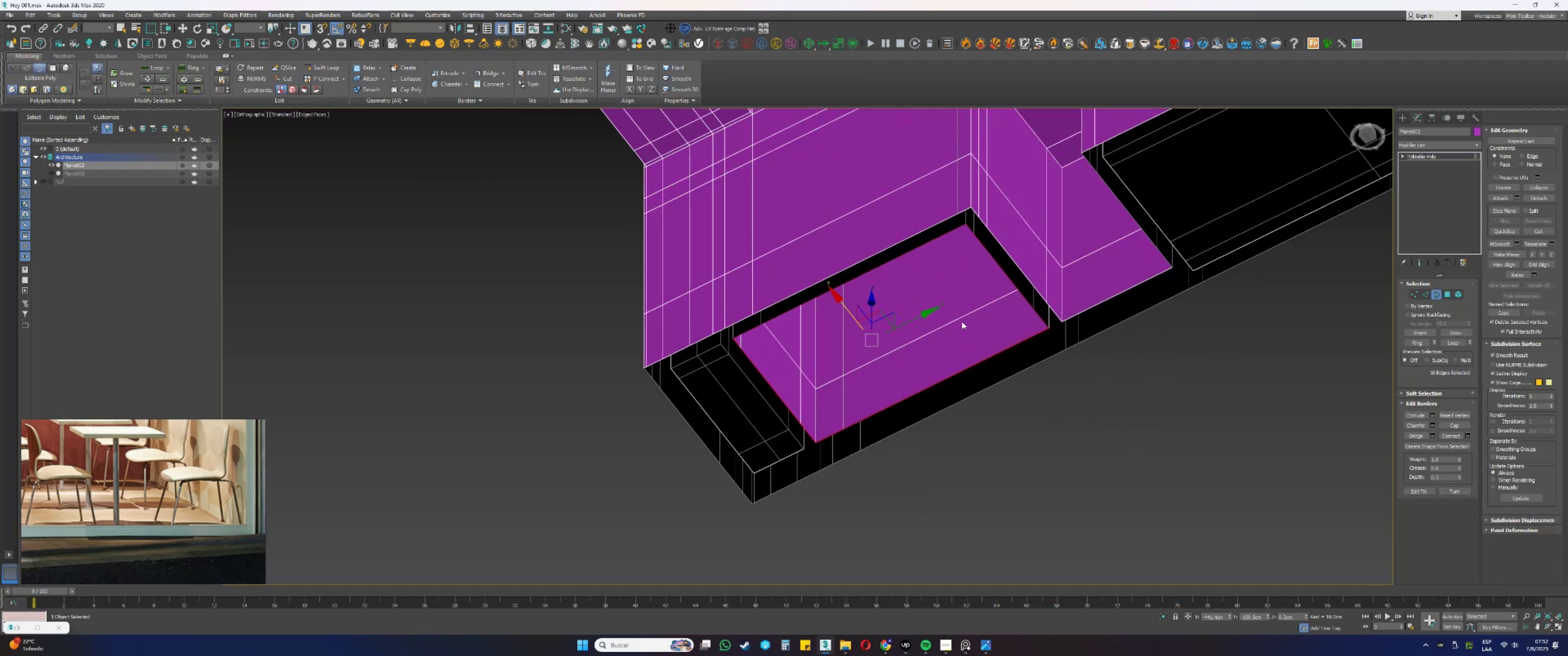 
key(Alt+AltLeft)
 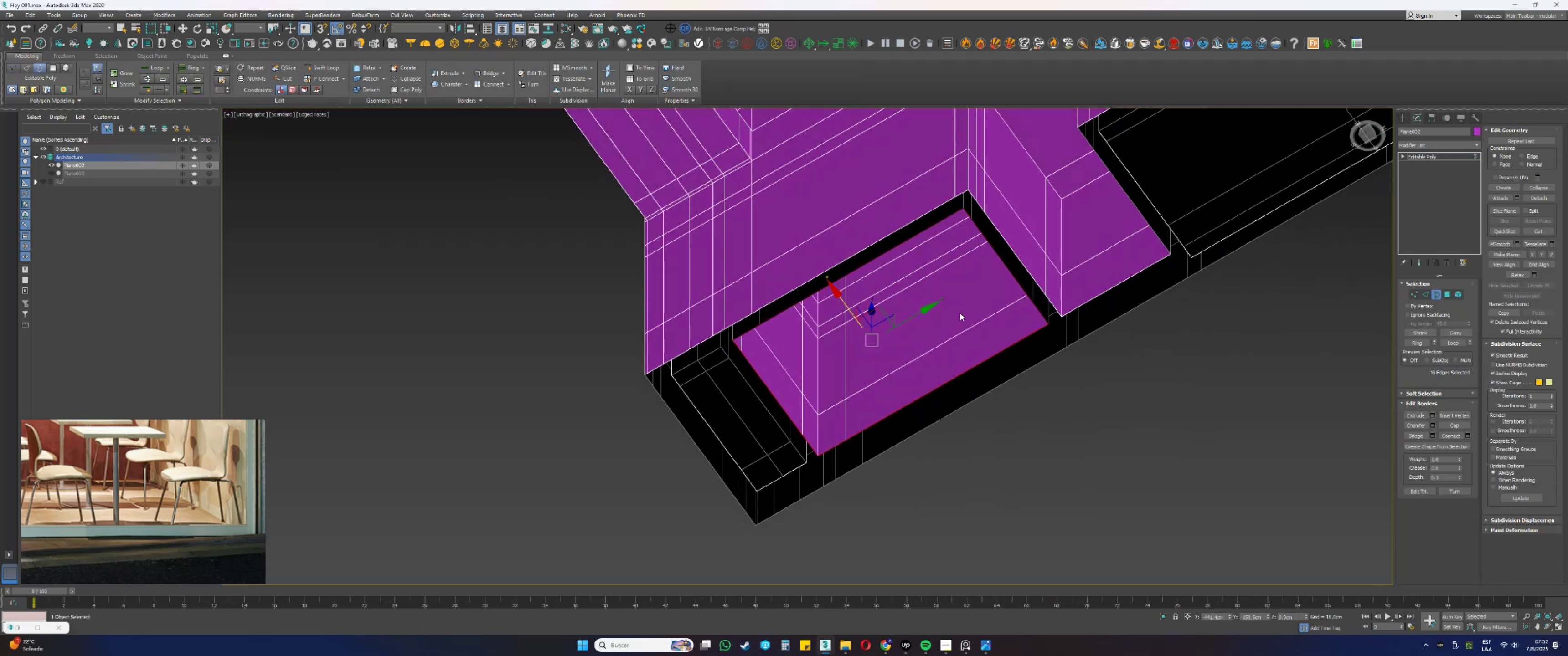 
scroll: coordinate [957, 313], scroll_direction: up, amount: 1.0
 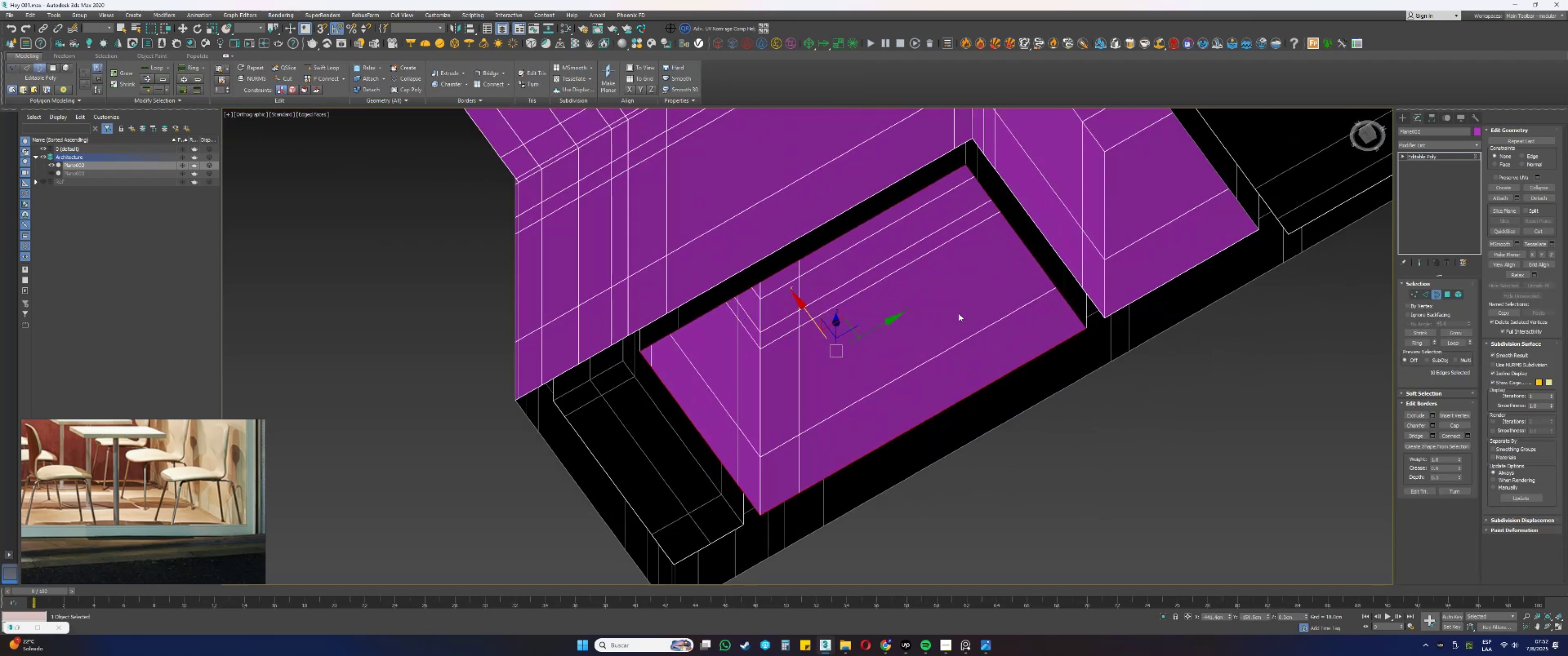 
key(Alt+AltLeft)
 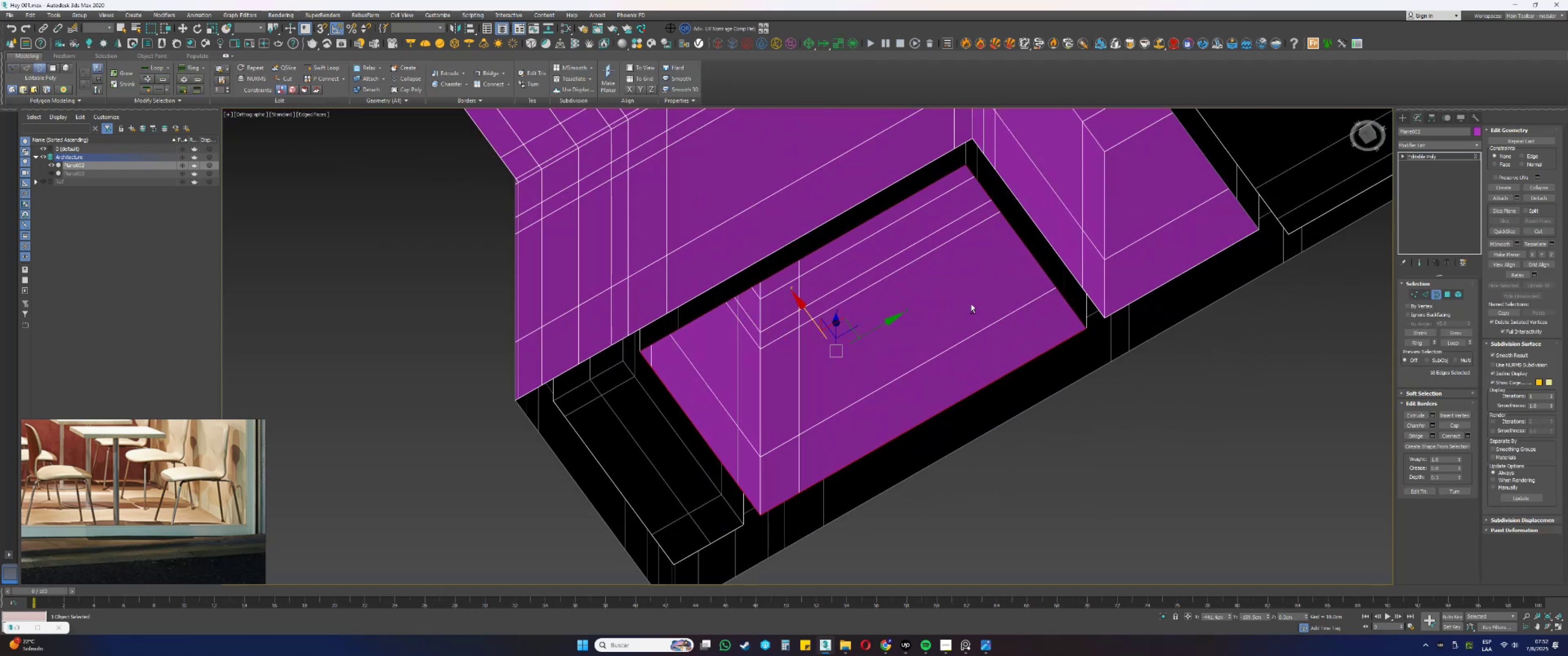 
scroll: coordinate [971, 304], scroll_direction: down, amount: 3.0
 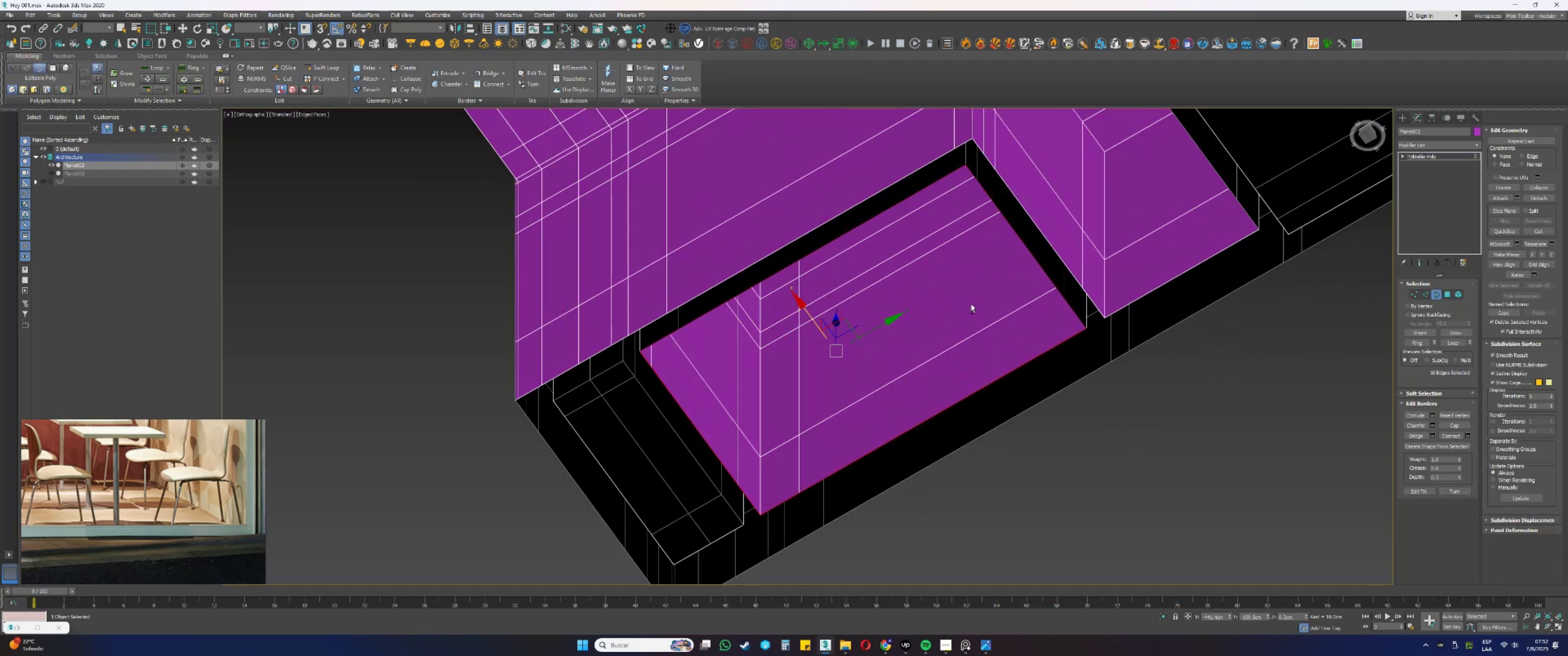 
hold_key(key=AltLeft, duration=0.47)
 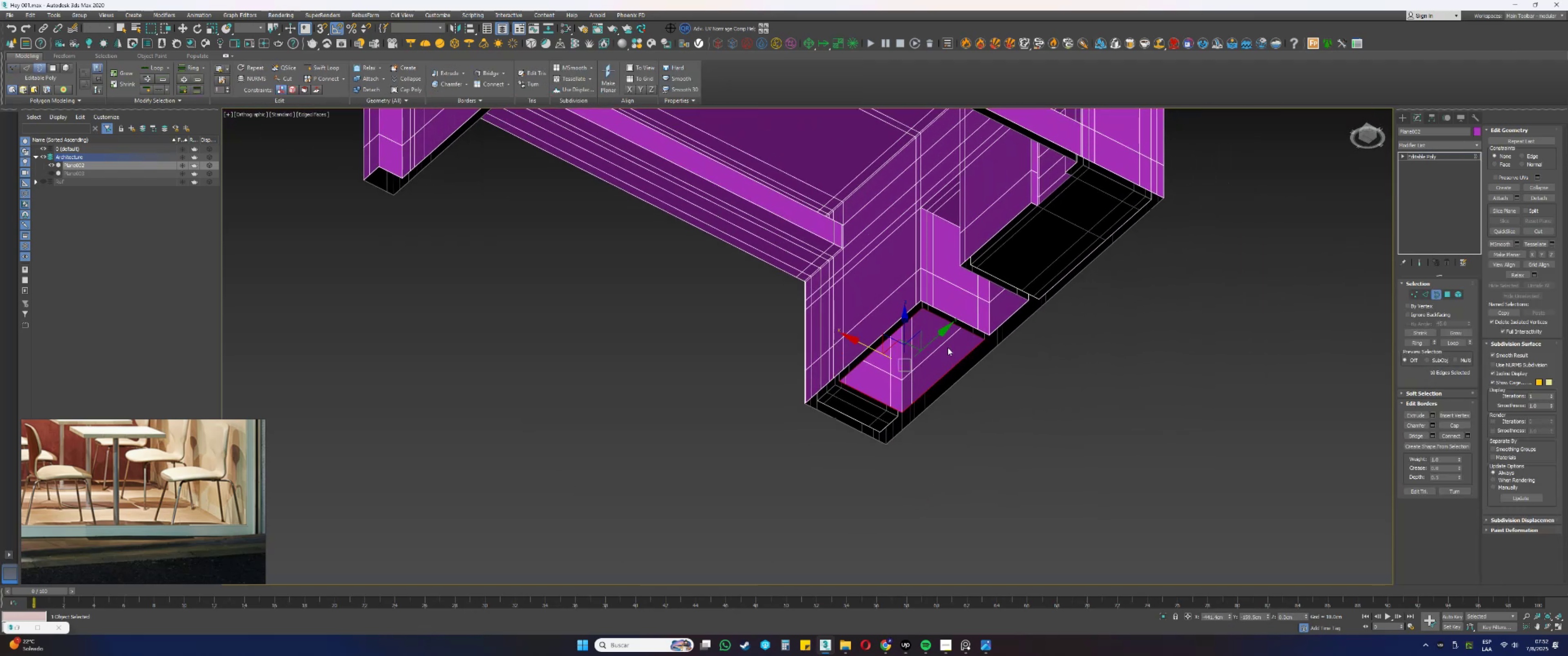 
scroll: coordinate [156, 508], scroll_direction: down, amount: 11.0
 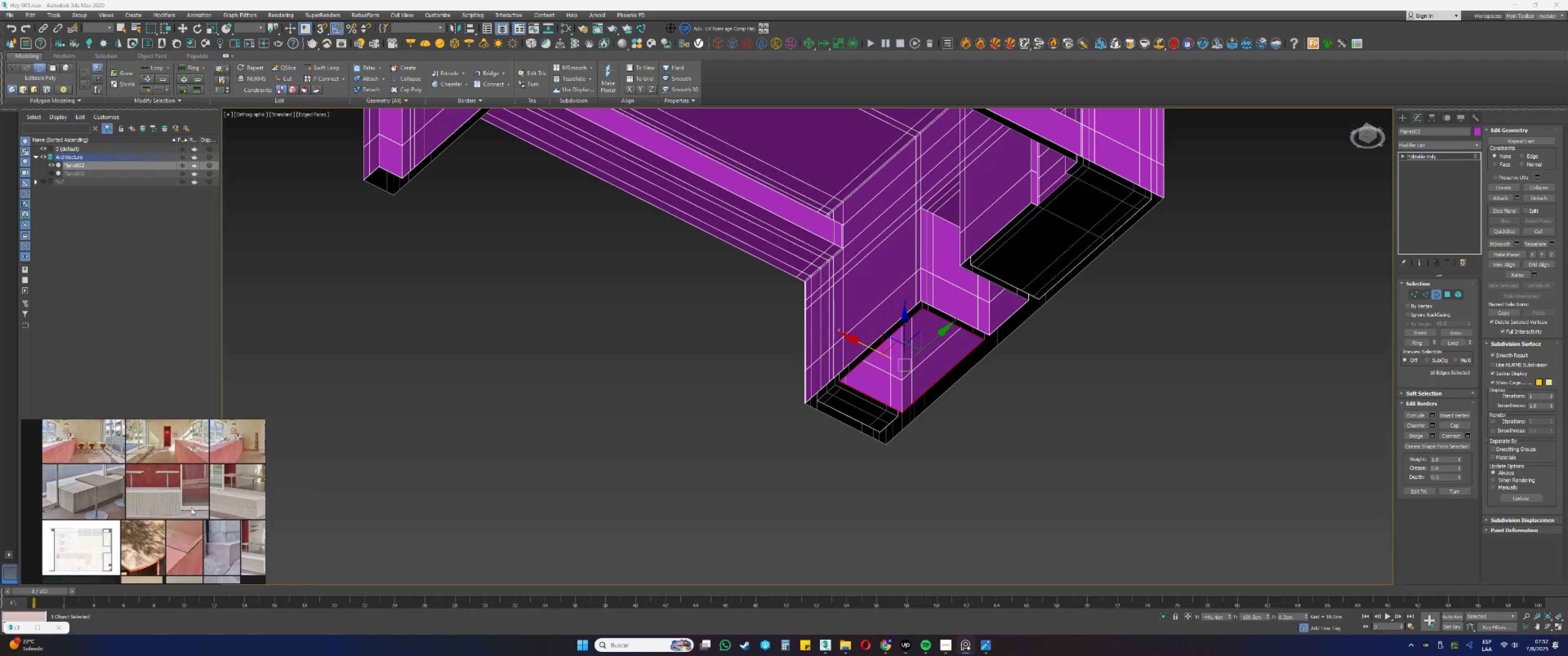 
scroll: coordinate [152, 448], scroll_direction: up, amount: 15.0
 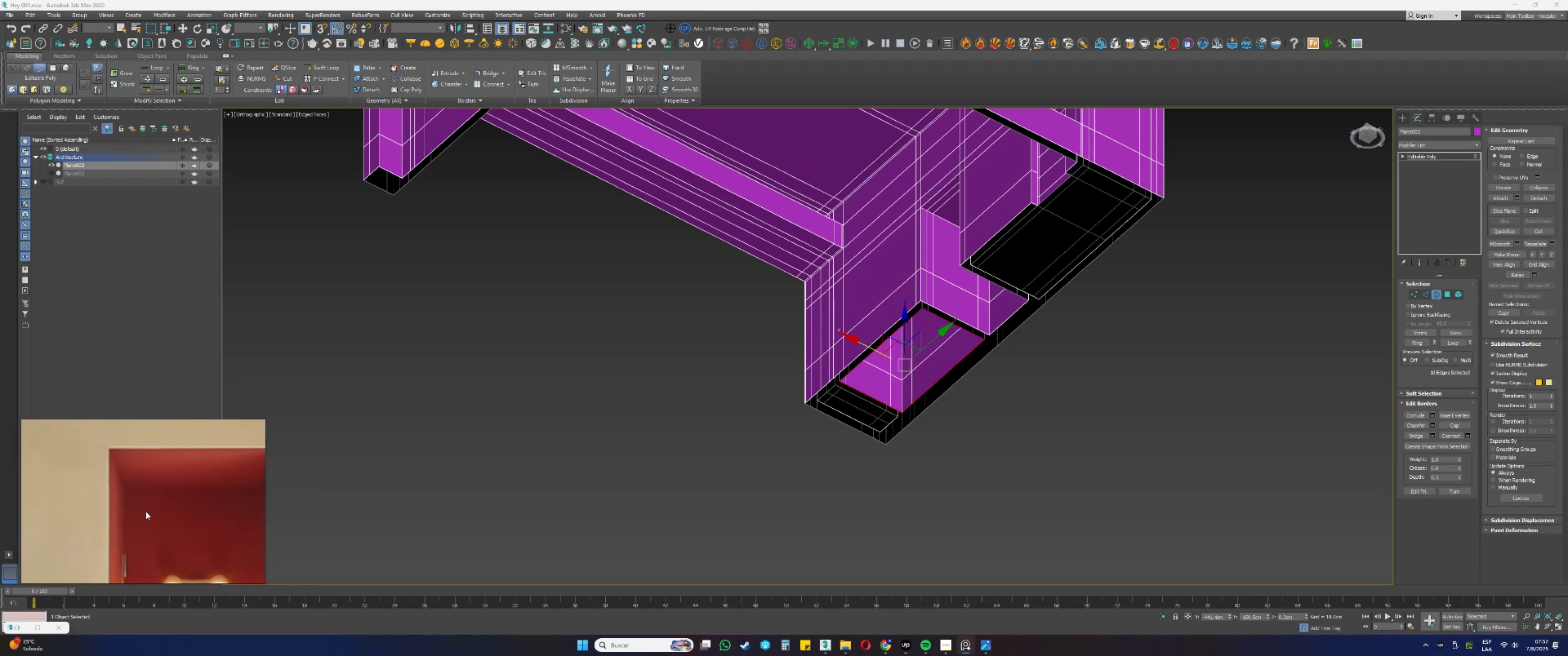 
scroll: coordinate [146, 512], scroll_direction: down, amount: 3.0
 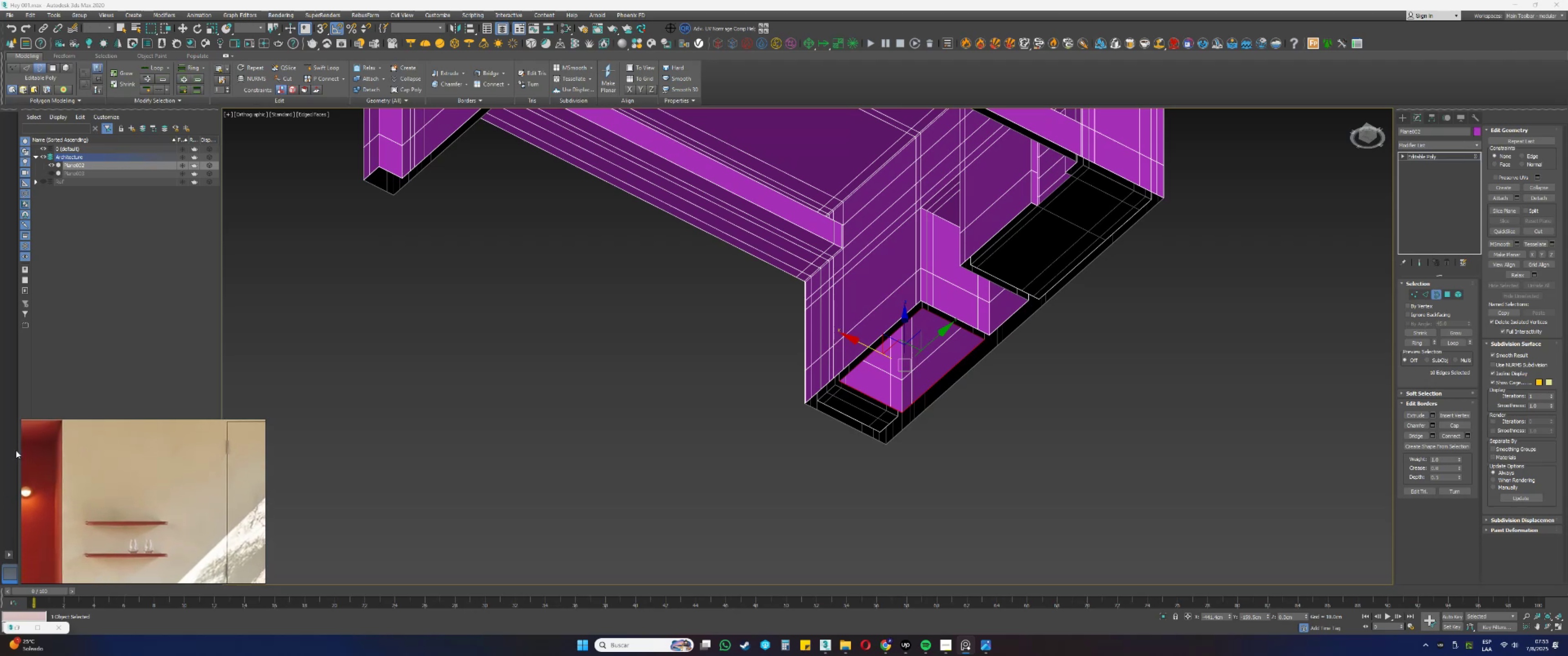 
wait(10.92)
 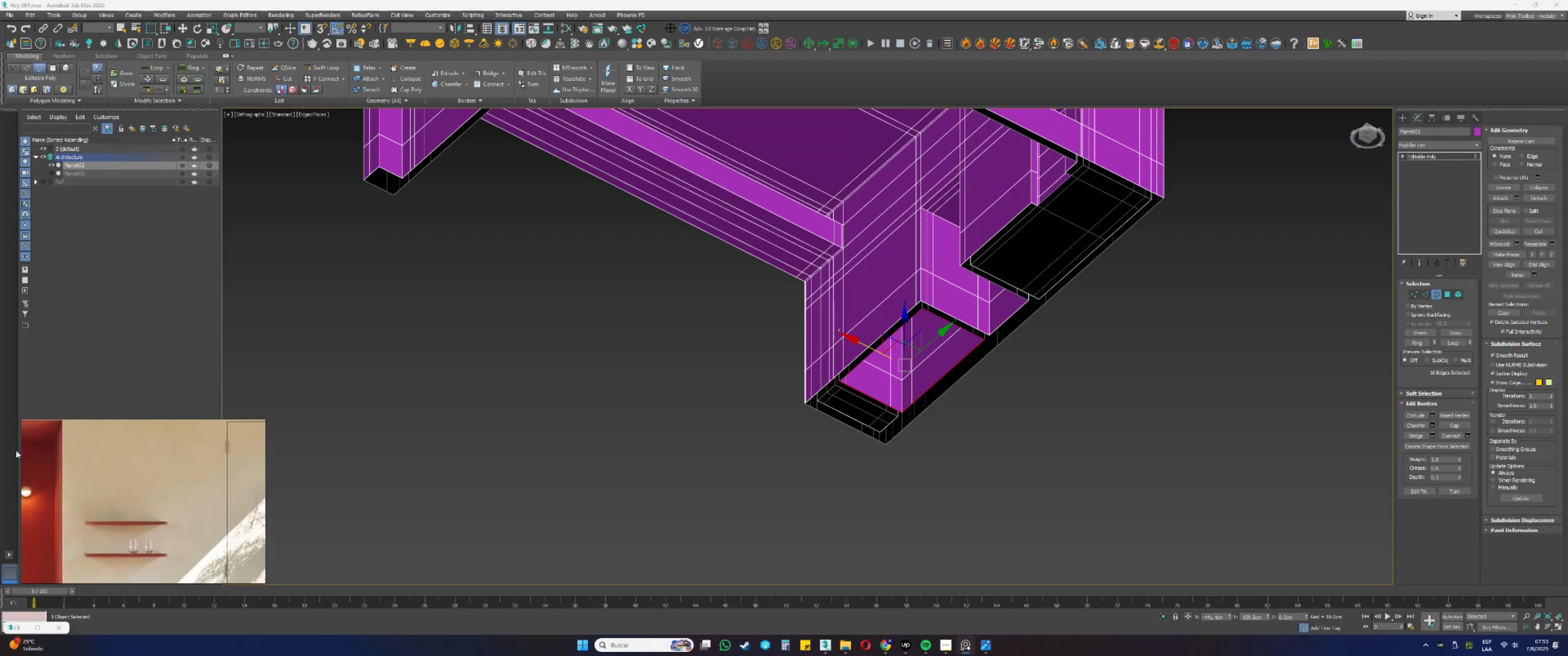 
hold_key(key=AltLeft, duration=0.49)
 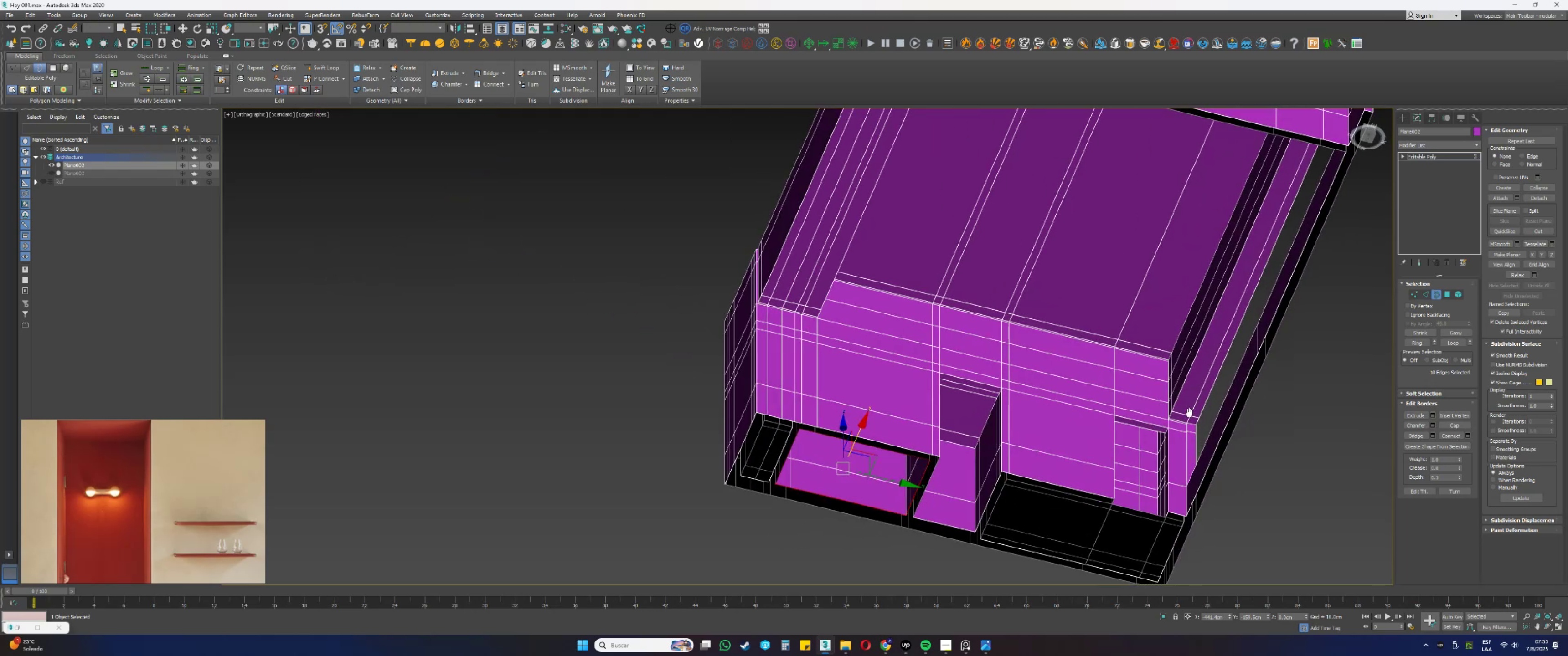 
key(Alt+AltLeft)
 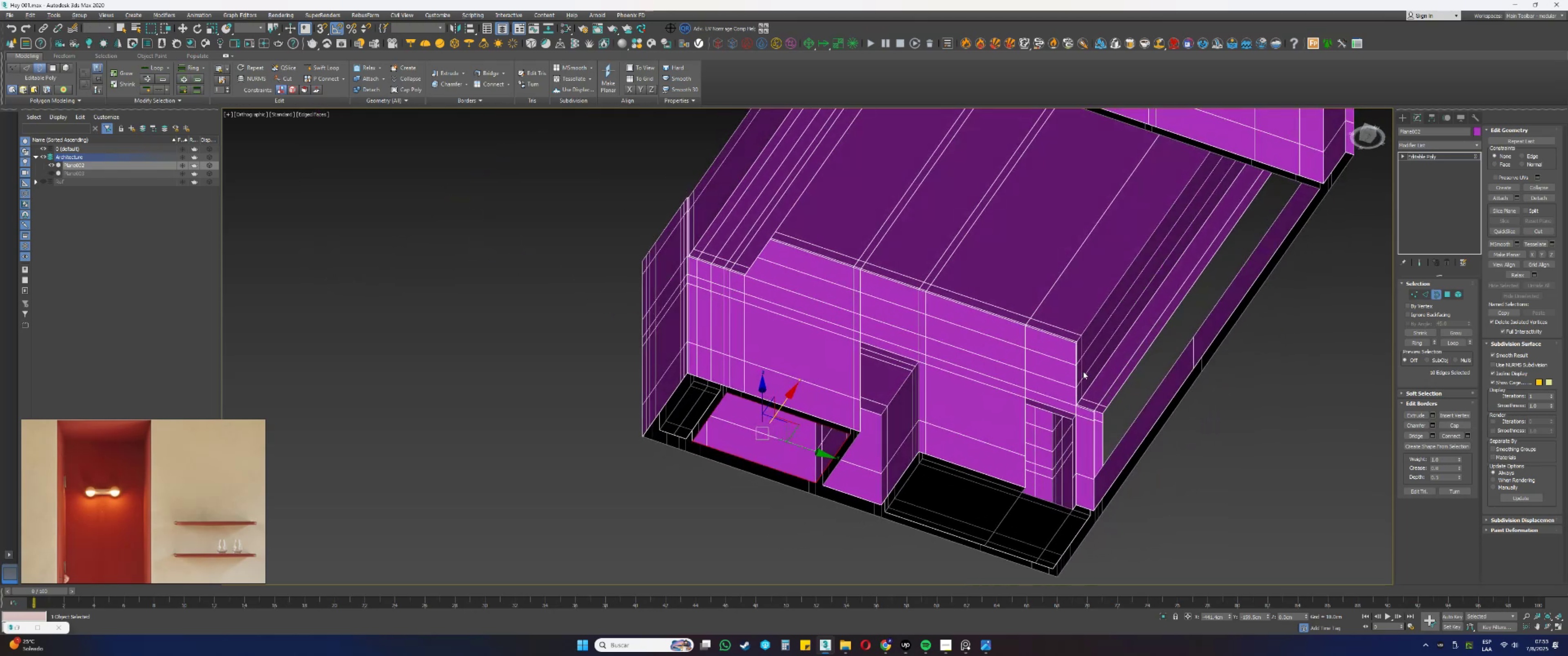 
scroll: coordinate [1076, 395], scroll_direction: up, amount: 1.0
 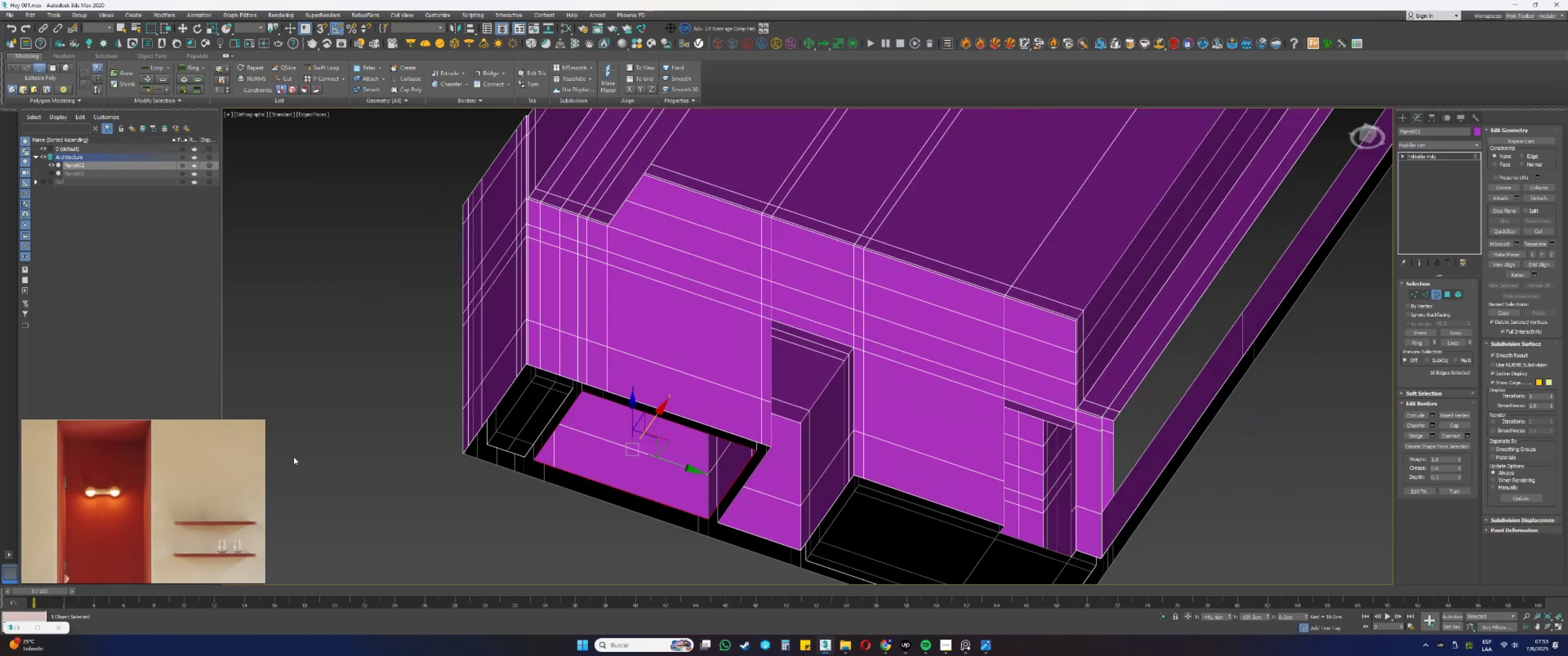 
scroll: coordinate [175, 493], scroll_direction: down, amount: 2.0
 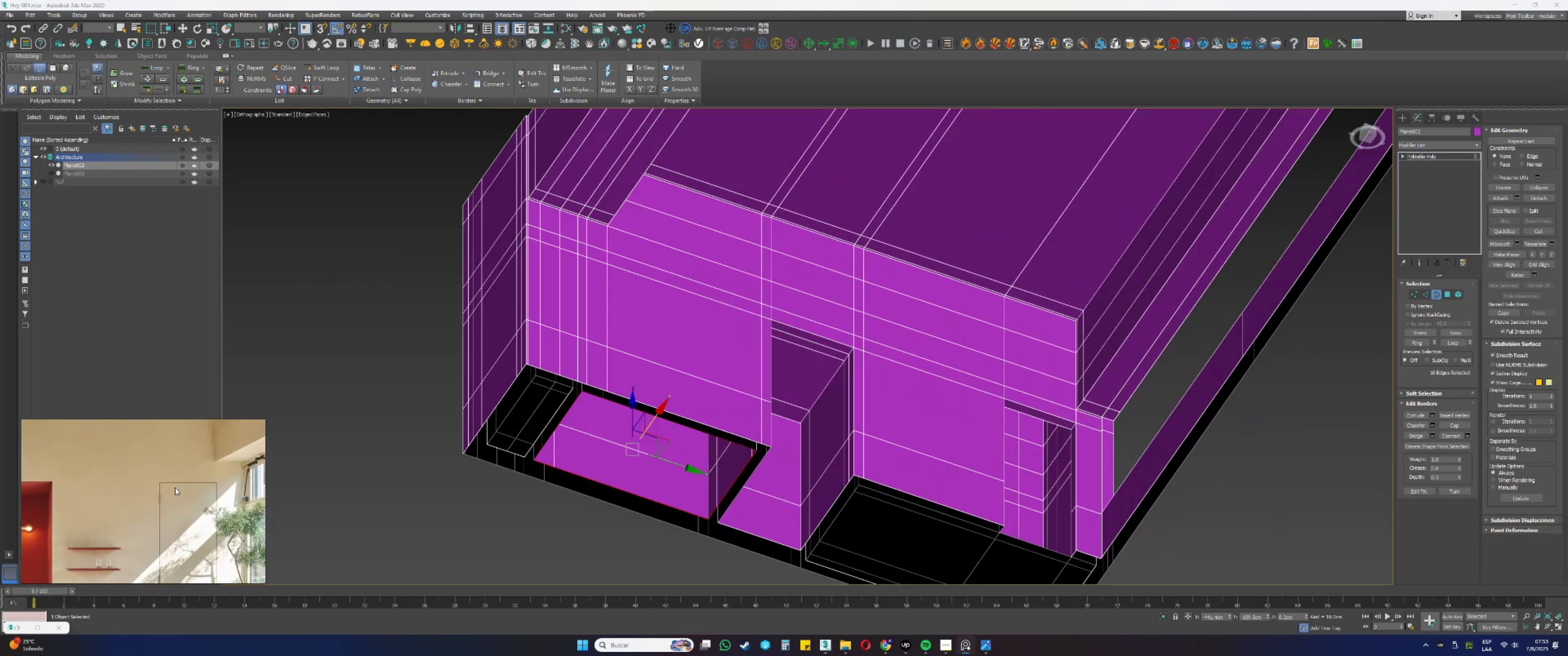 
hold_key(key=AltLeft, duration=0.69)
 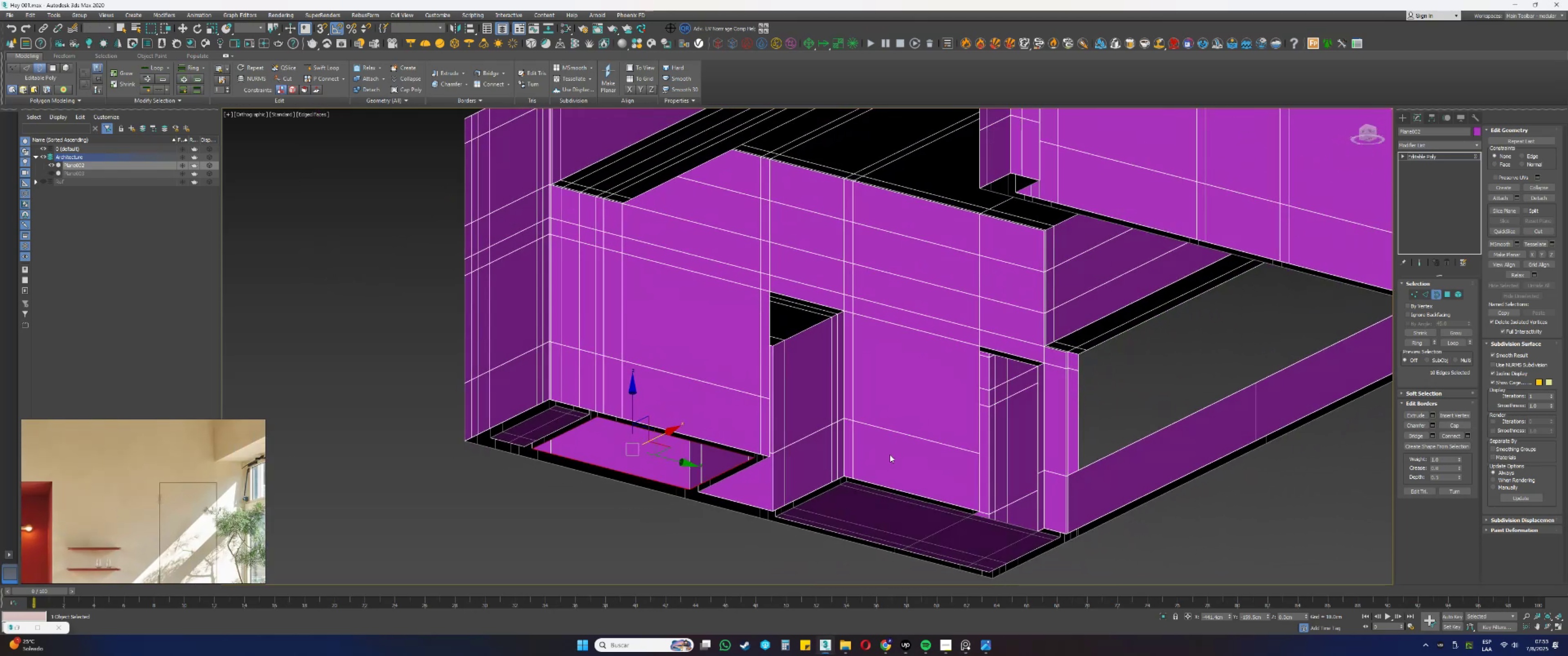 
hold_key(key=AltLeft, duration=0.47)
 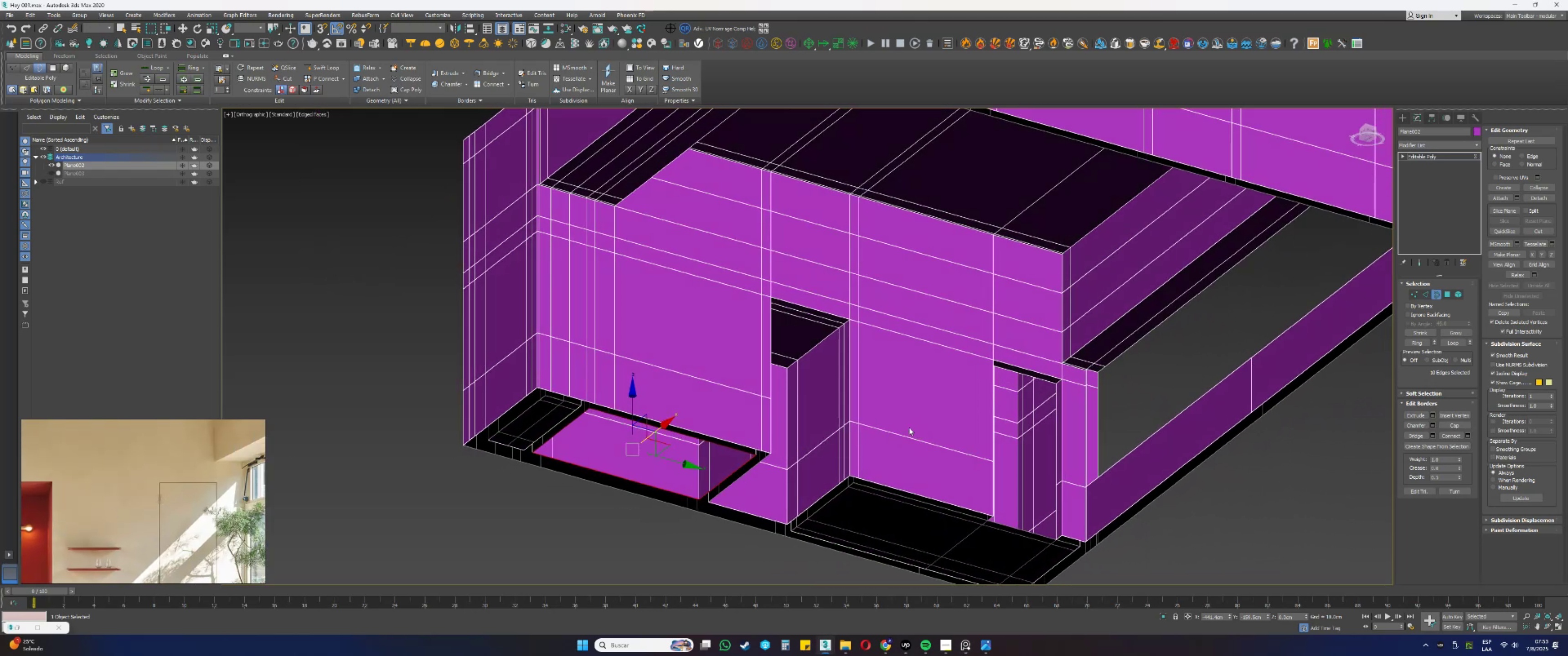 
wait(6.8)
 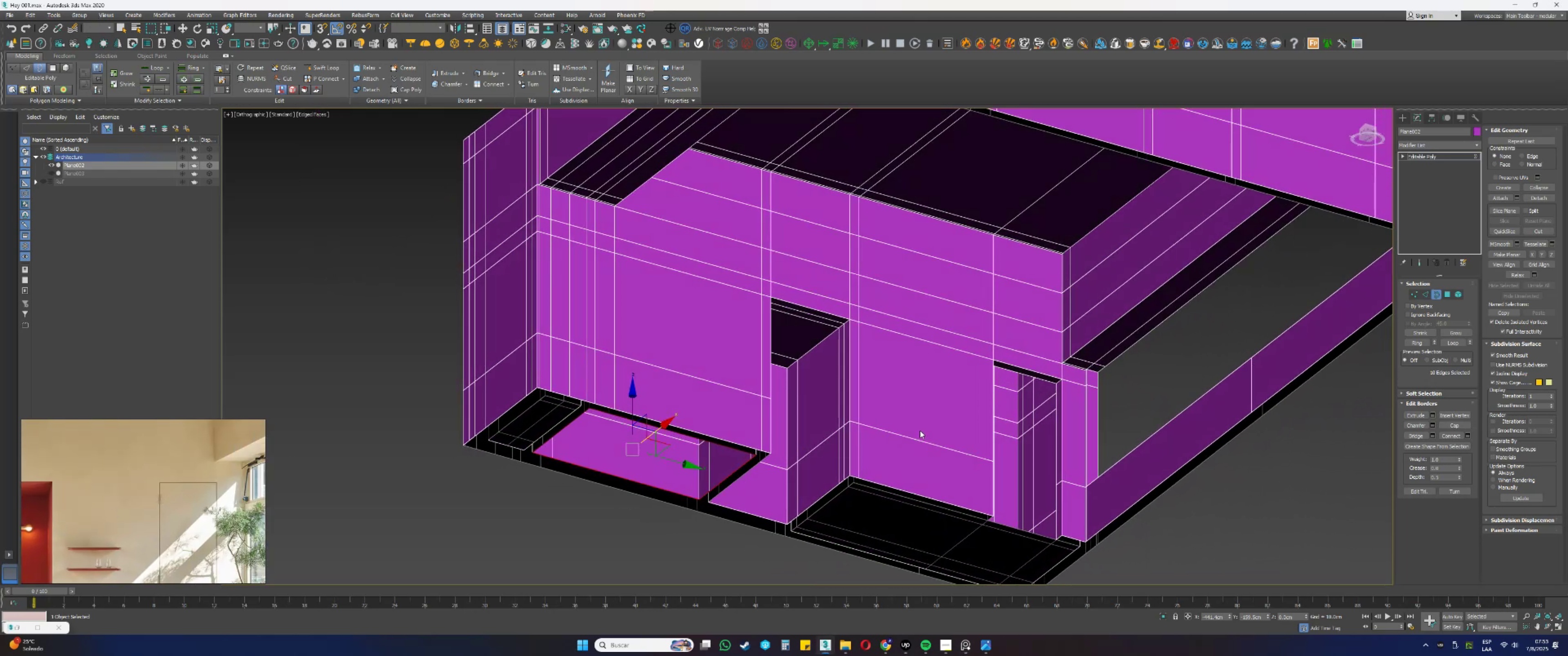 
hold_key(key=AltLeft, duration=0.48)
 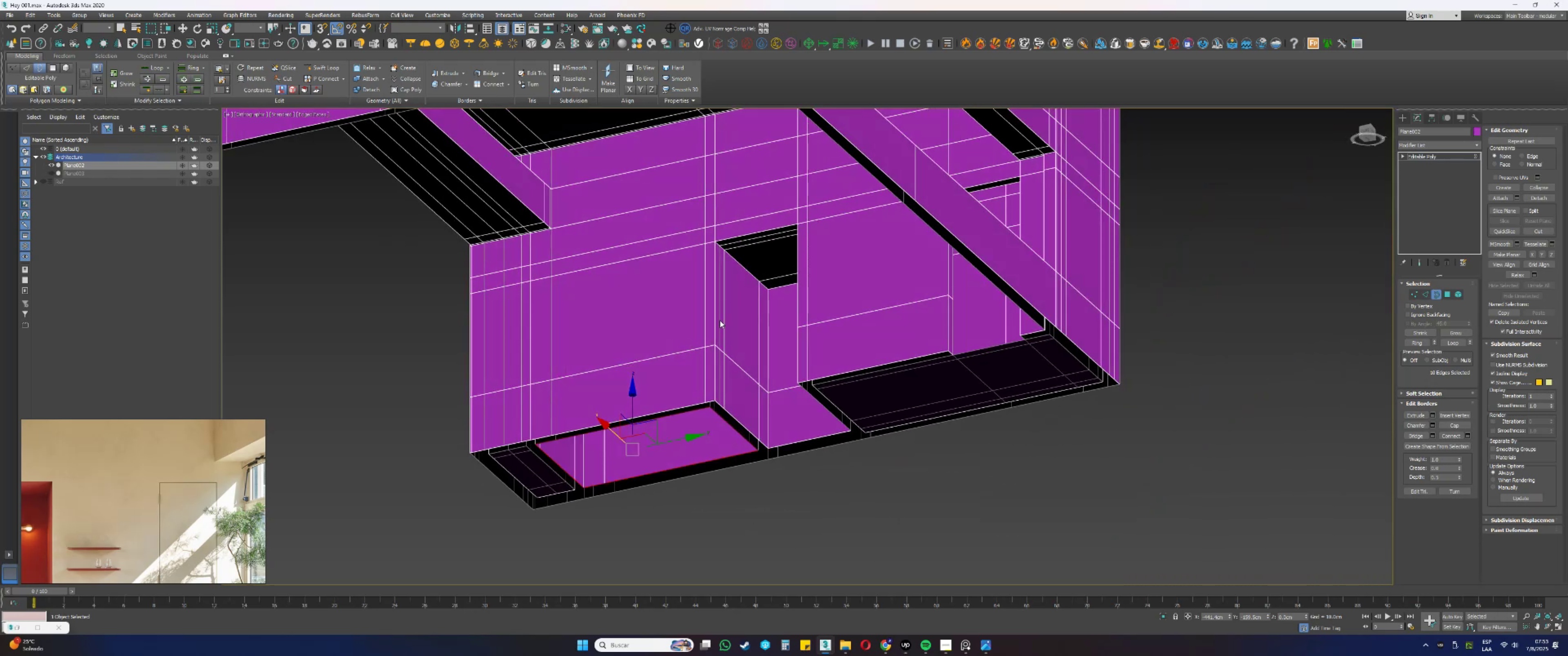 
key(Alt+AltLeft)
 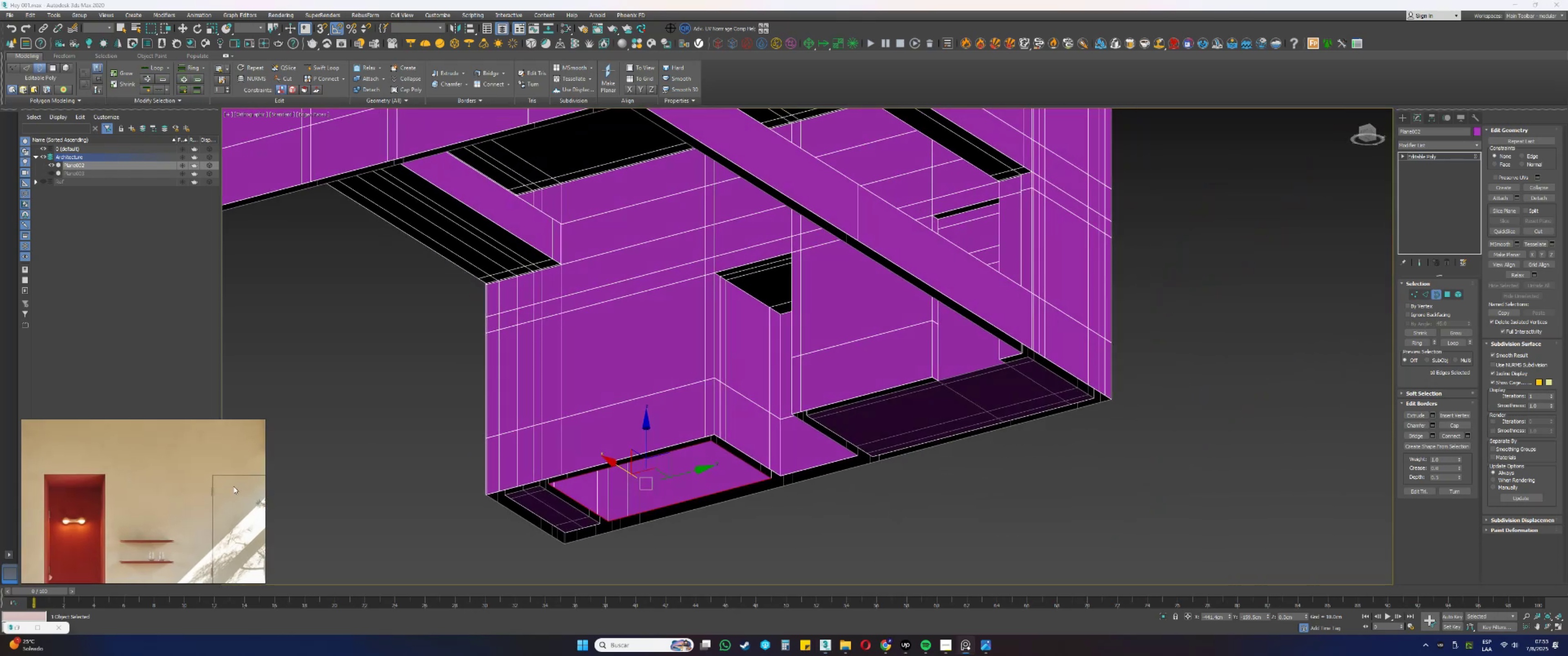 
scroll: coordinate [57, 498], scroll_direction: up, amount: 9.0
 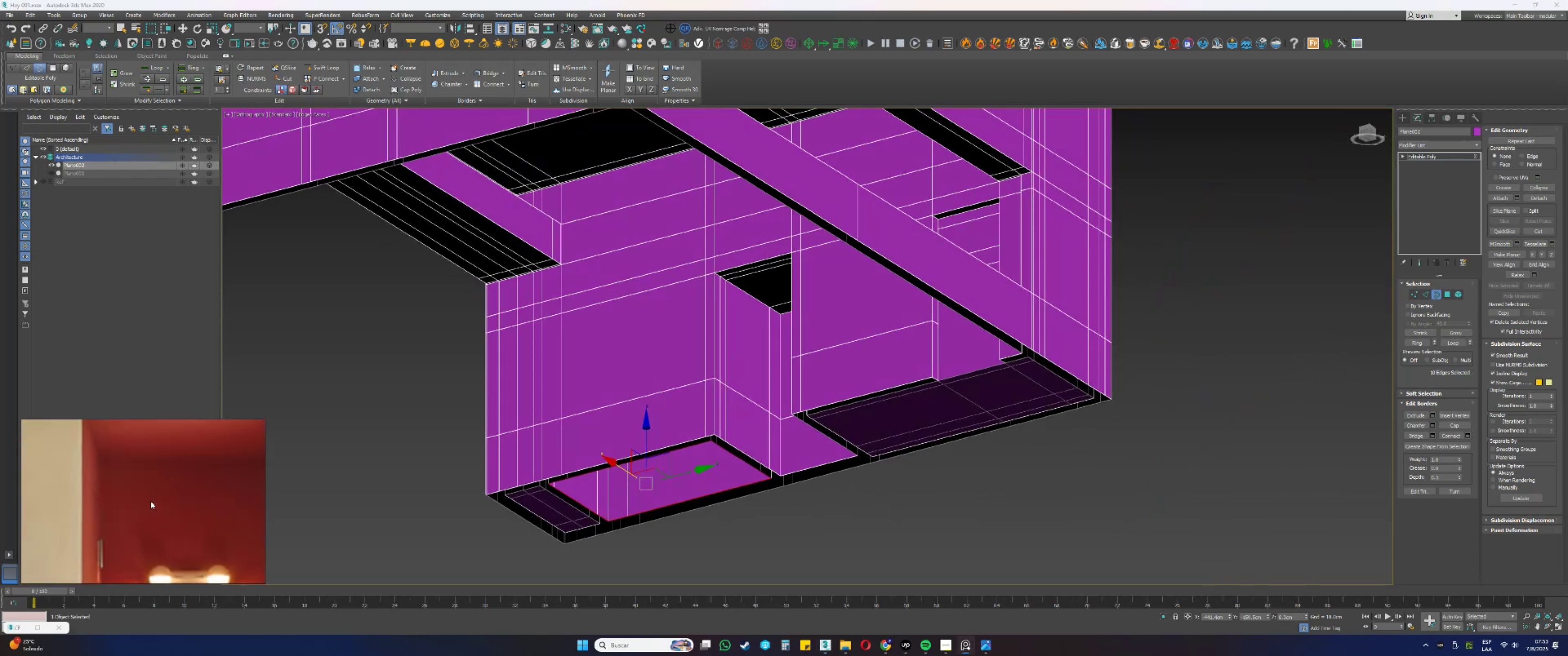 
scroll: coordinate [130, 493], scroll_direction: down, amount: 7.0
 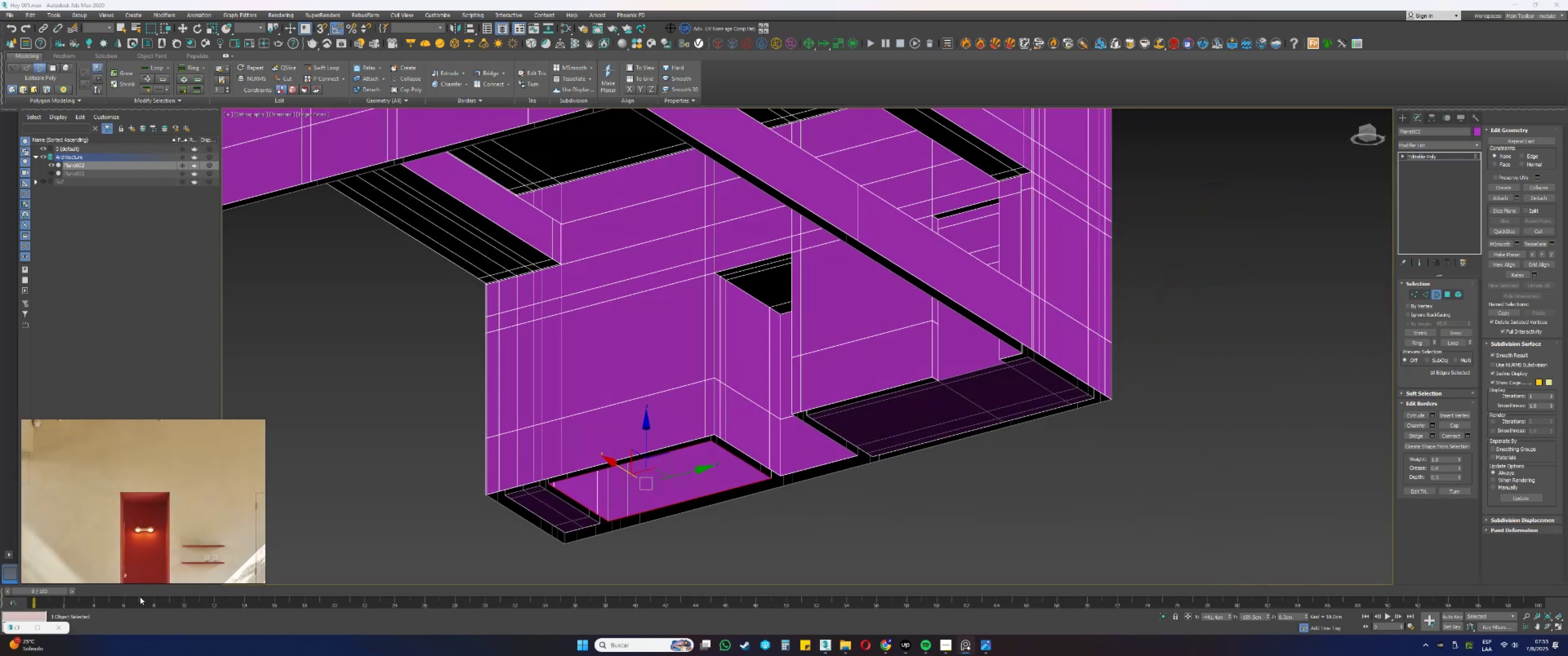 
scroll: coordinate [130, 508], scroll_direction: up, amount: 6.0
 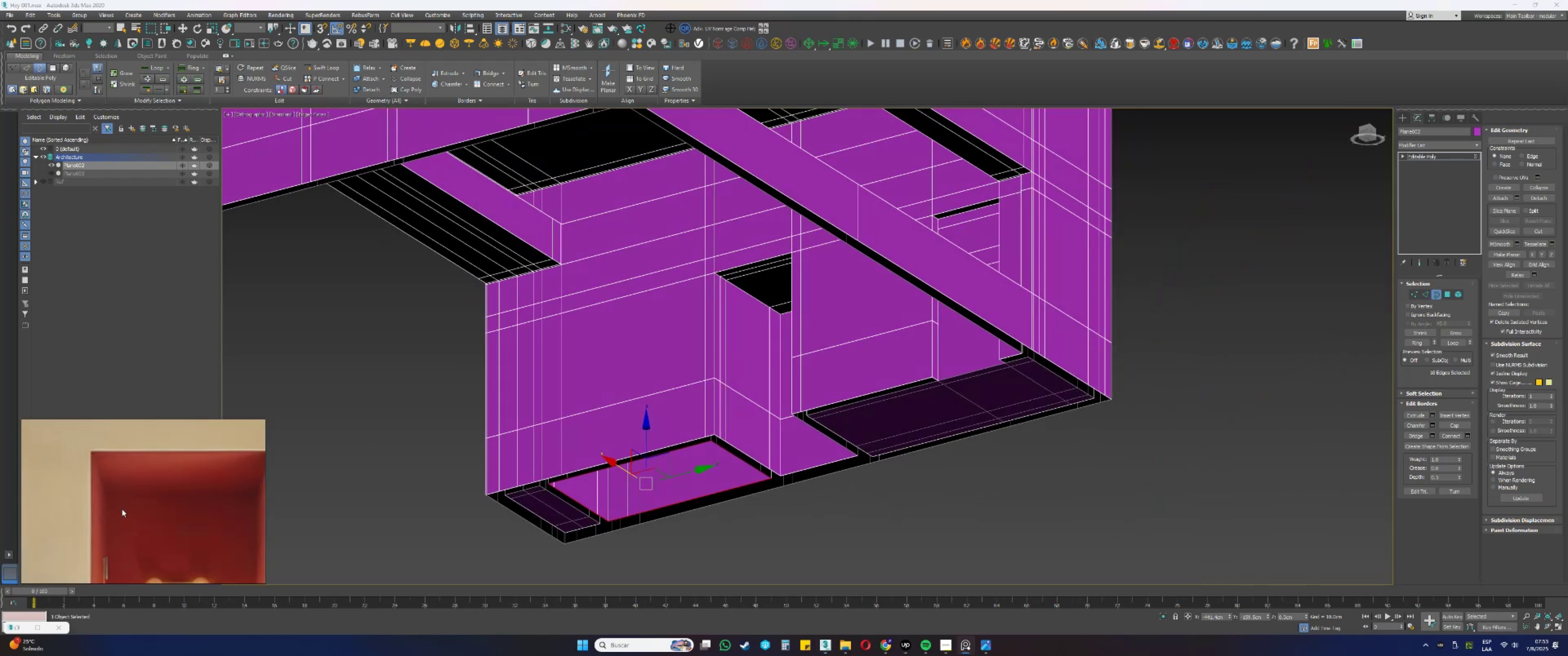 
scroll: coordinate [152, 505], scroll_direction: down, amount: 7.0
 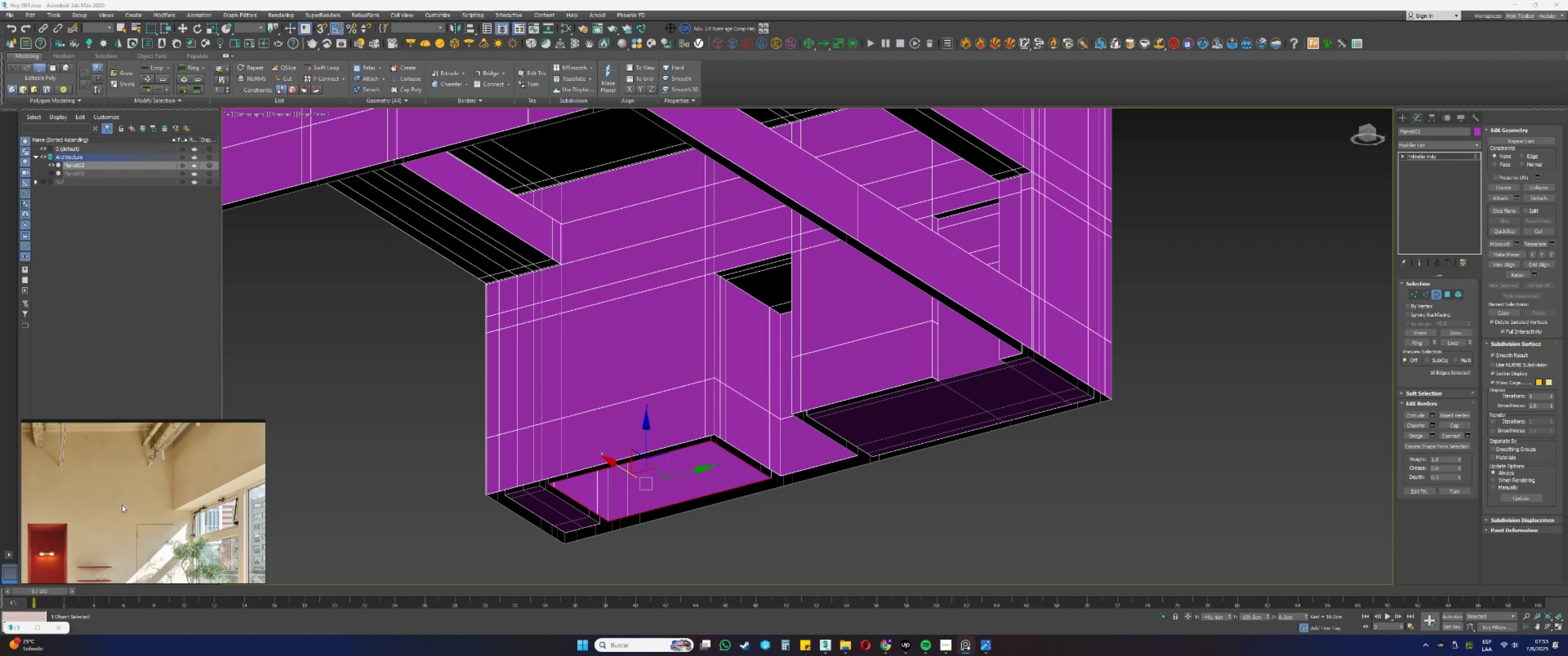 
wait(14.89)
 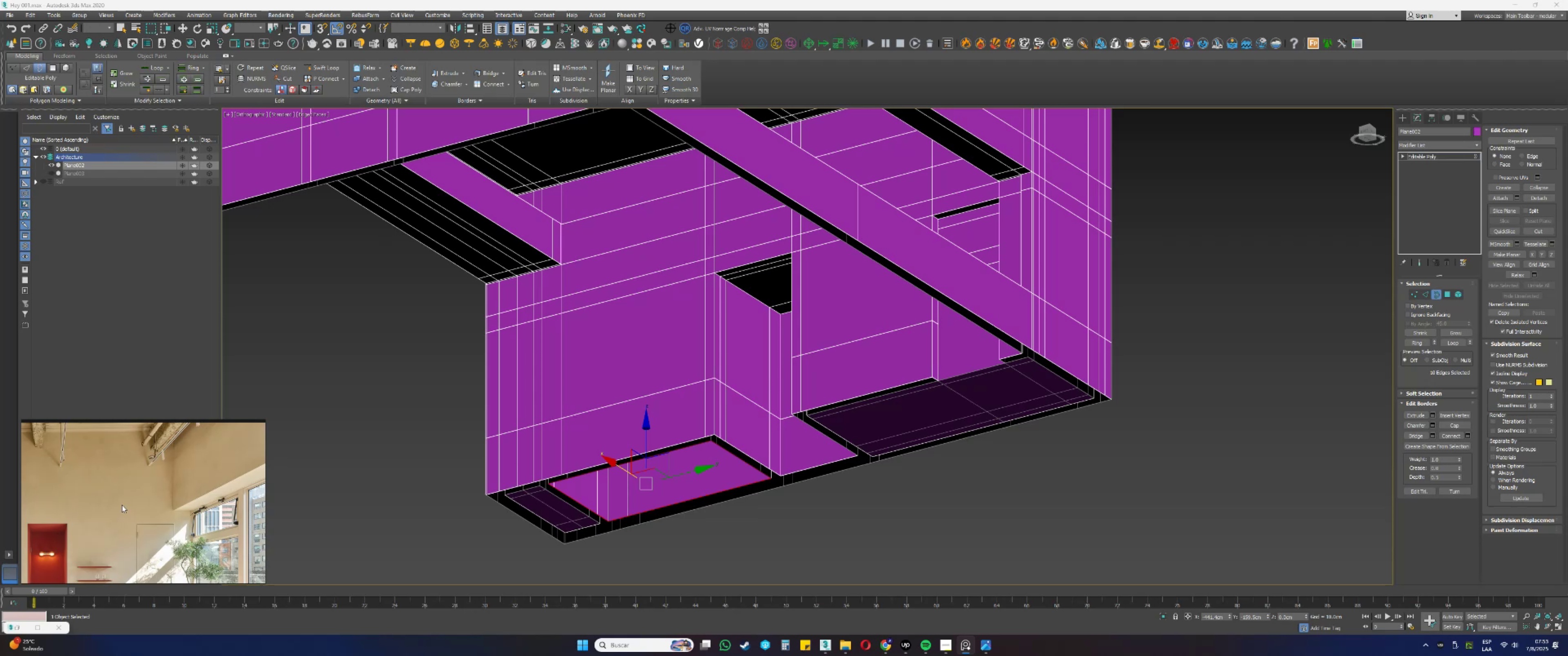 
hold_key(key=AltLeft, duration=0.57)
 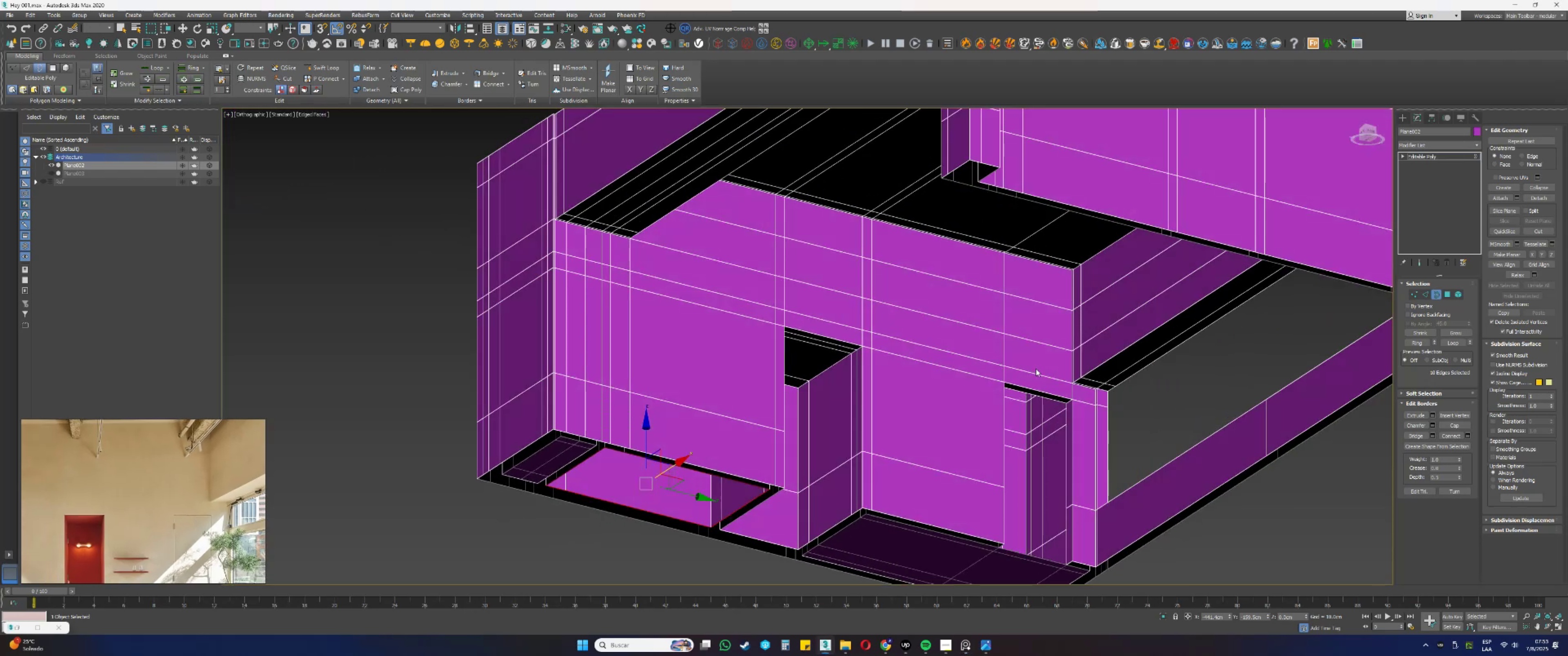 
scroll: coordinate [1077, 390], scroll_direction: up, amount: 7.0
 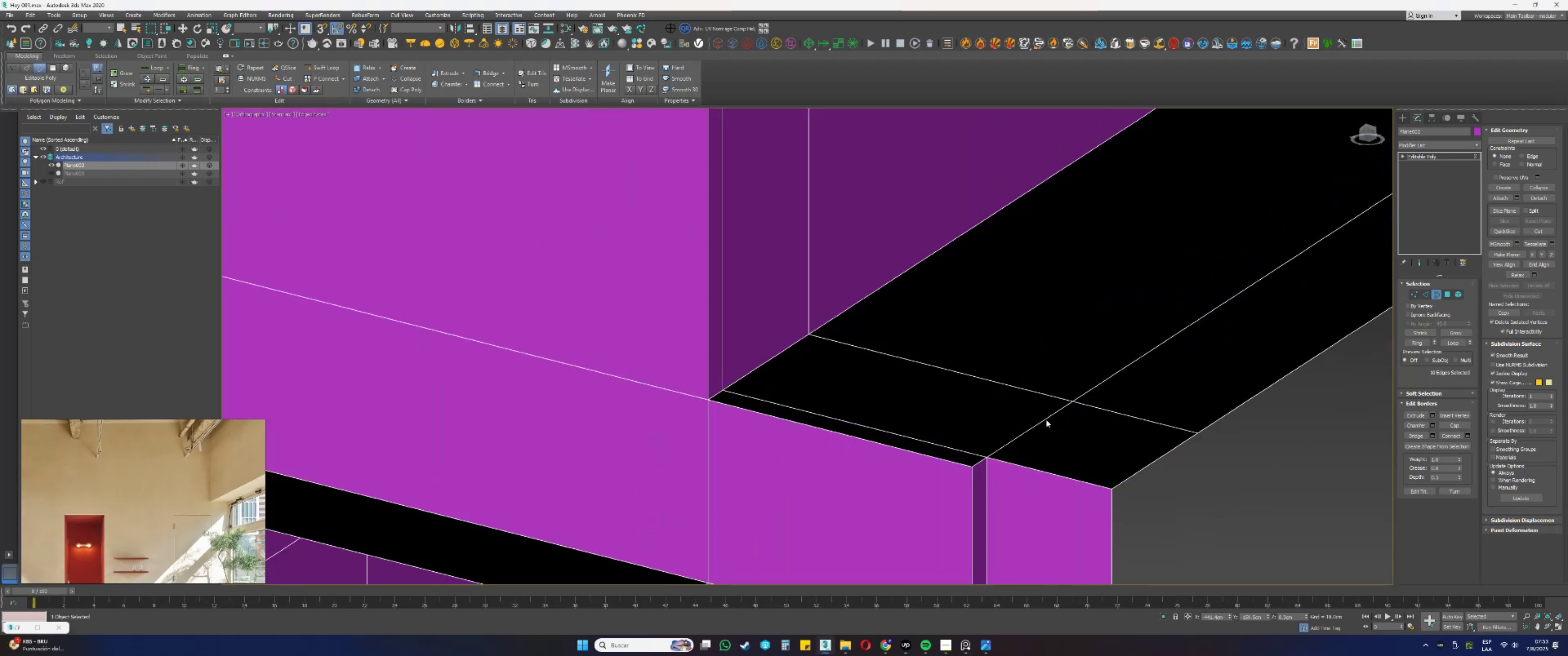 
scroll: coordinate [1046, 418], scroll_direction: down, amount: 9.0
 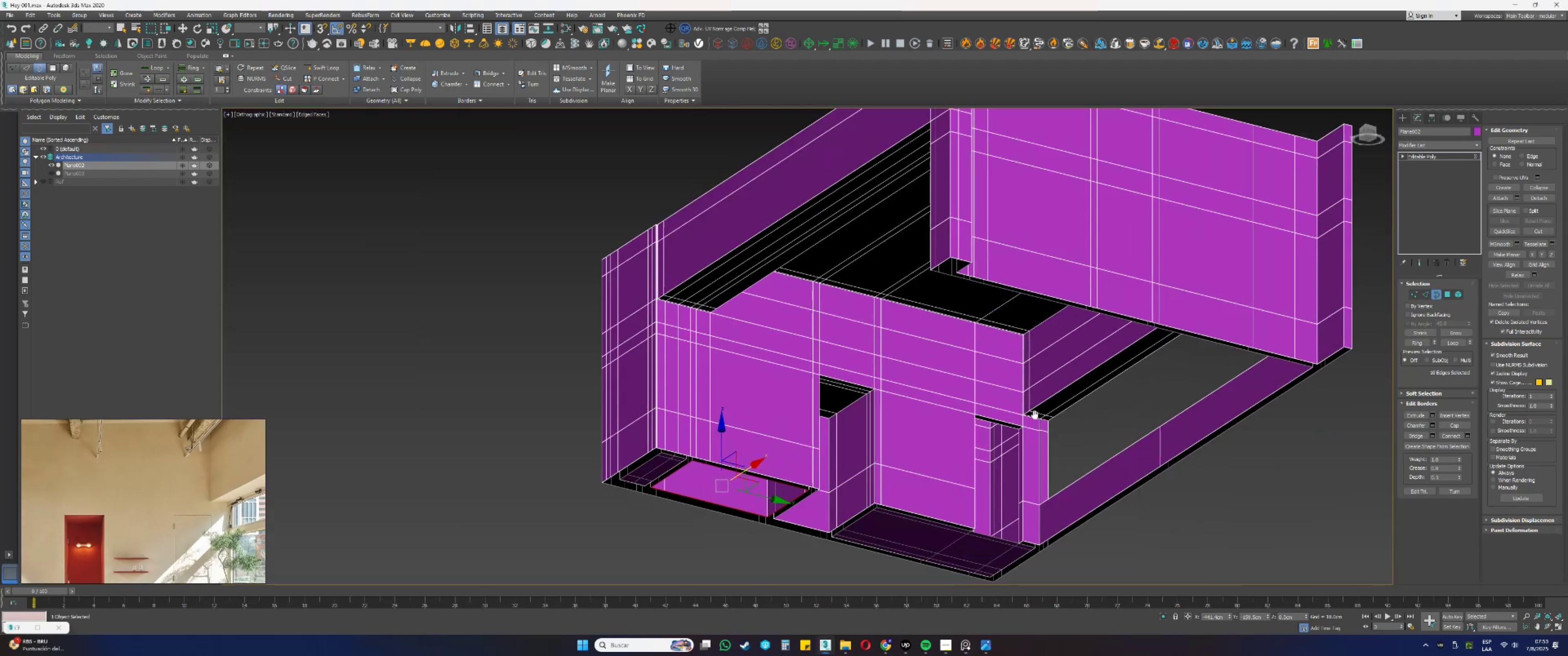 
key(Alt+AltLeft)
 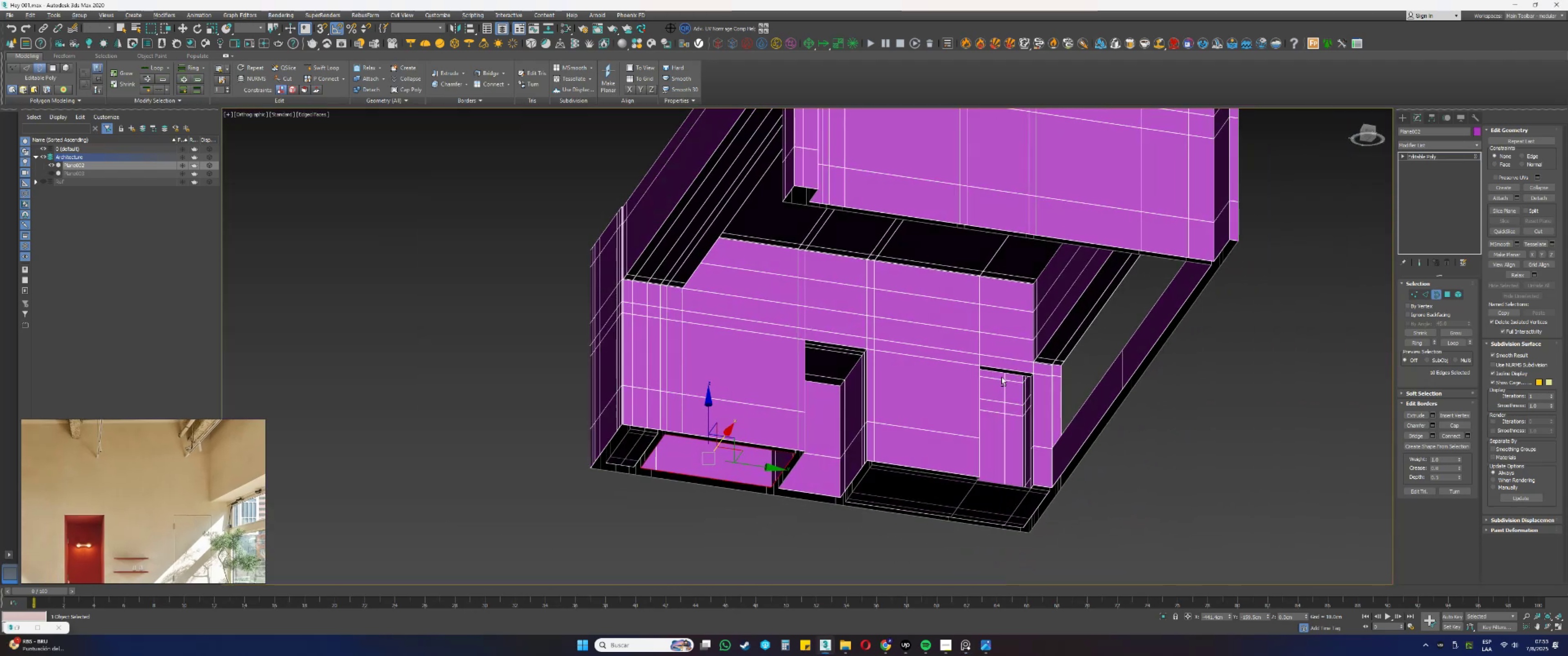 
scroll: coordinate [995, 350], scroll_direction: up, amount: 1.0
 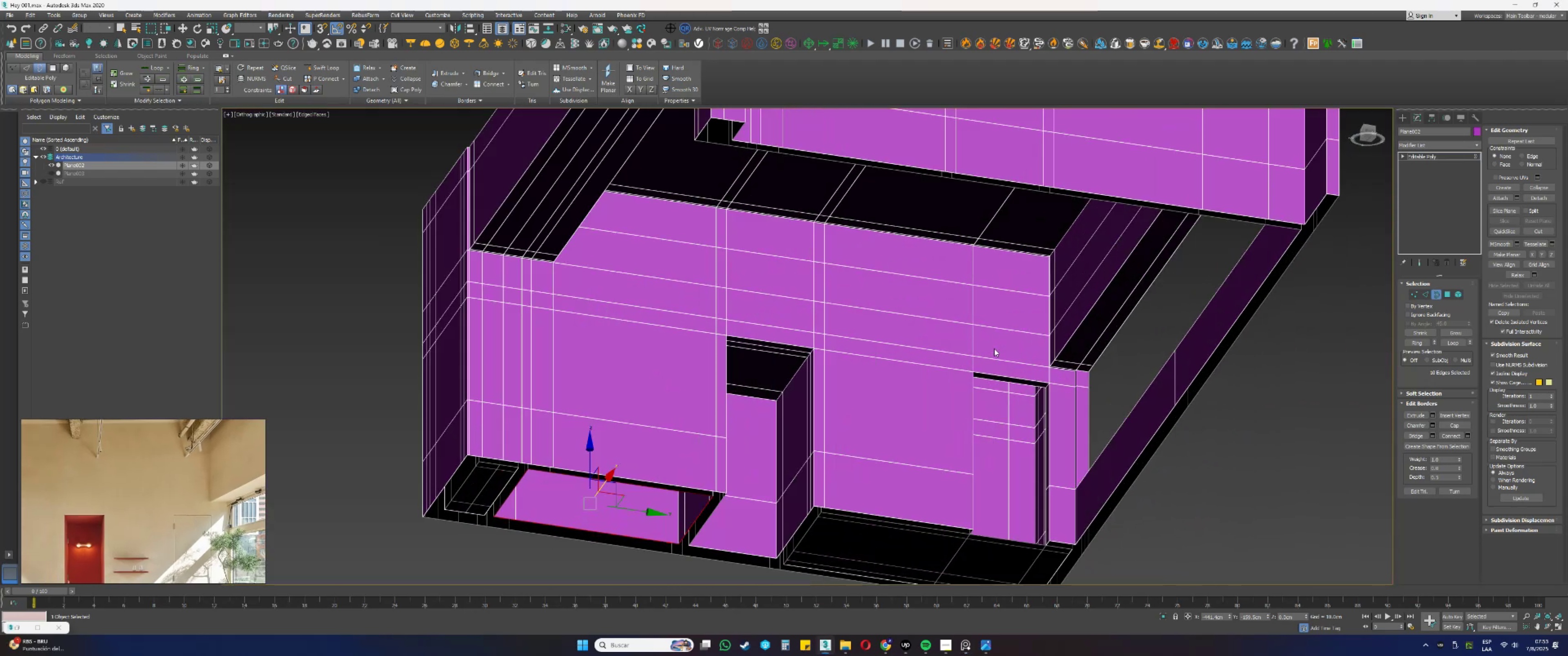 
hold_key(key=AltLeft, duration=0.41)
 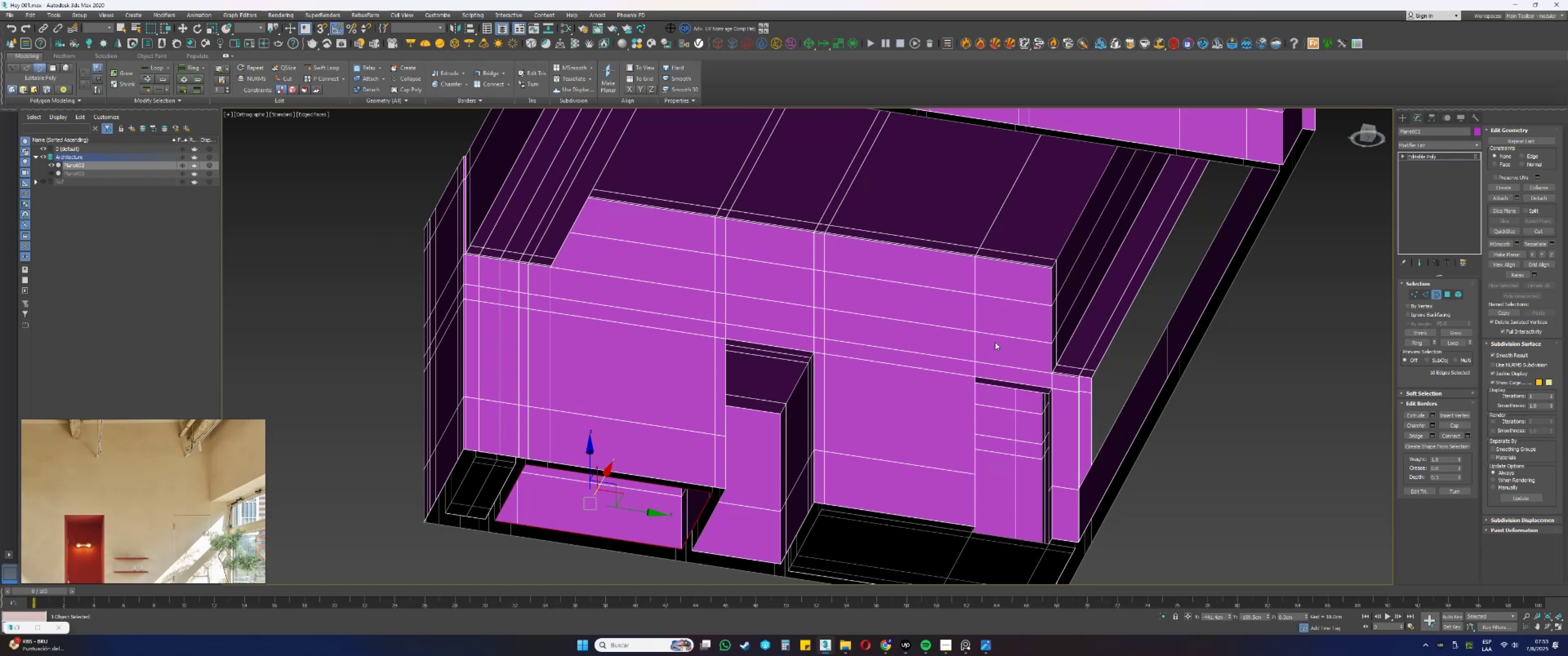 
hold_key(key=AltLeft, duration=0.61)
 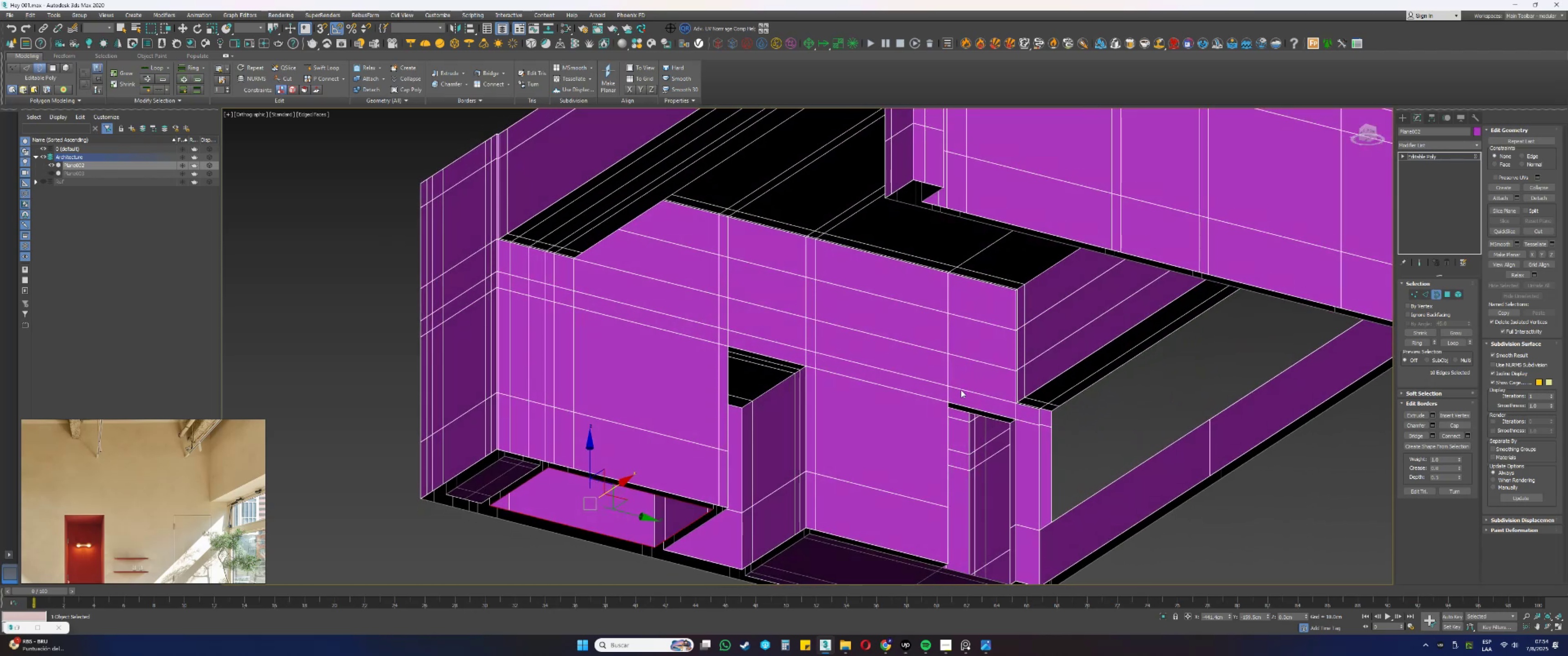 
wait(6.35)
 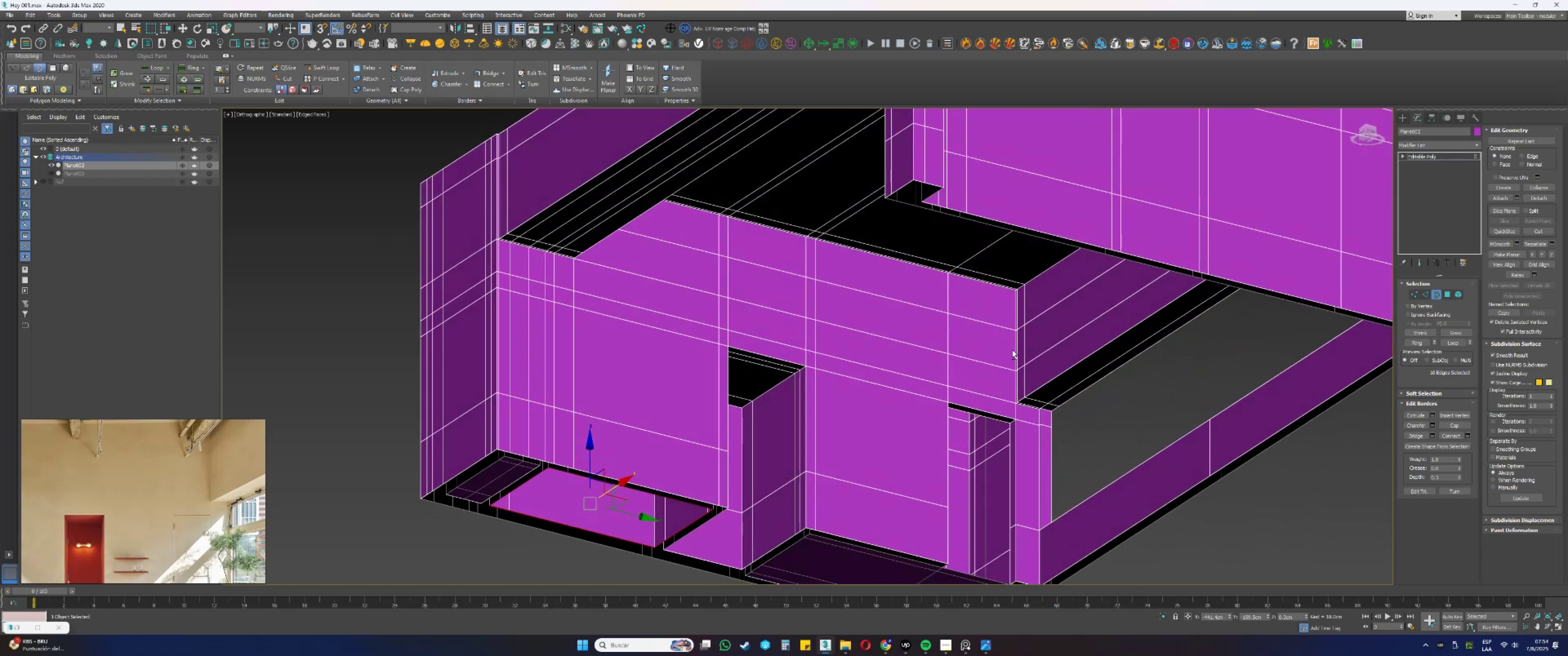 
hold_key(key=AltLeft, duration=0.72)
 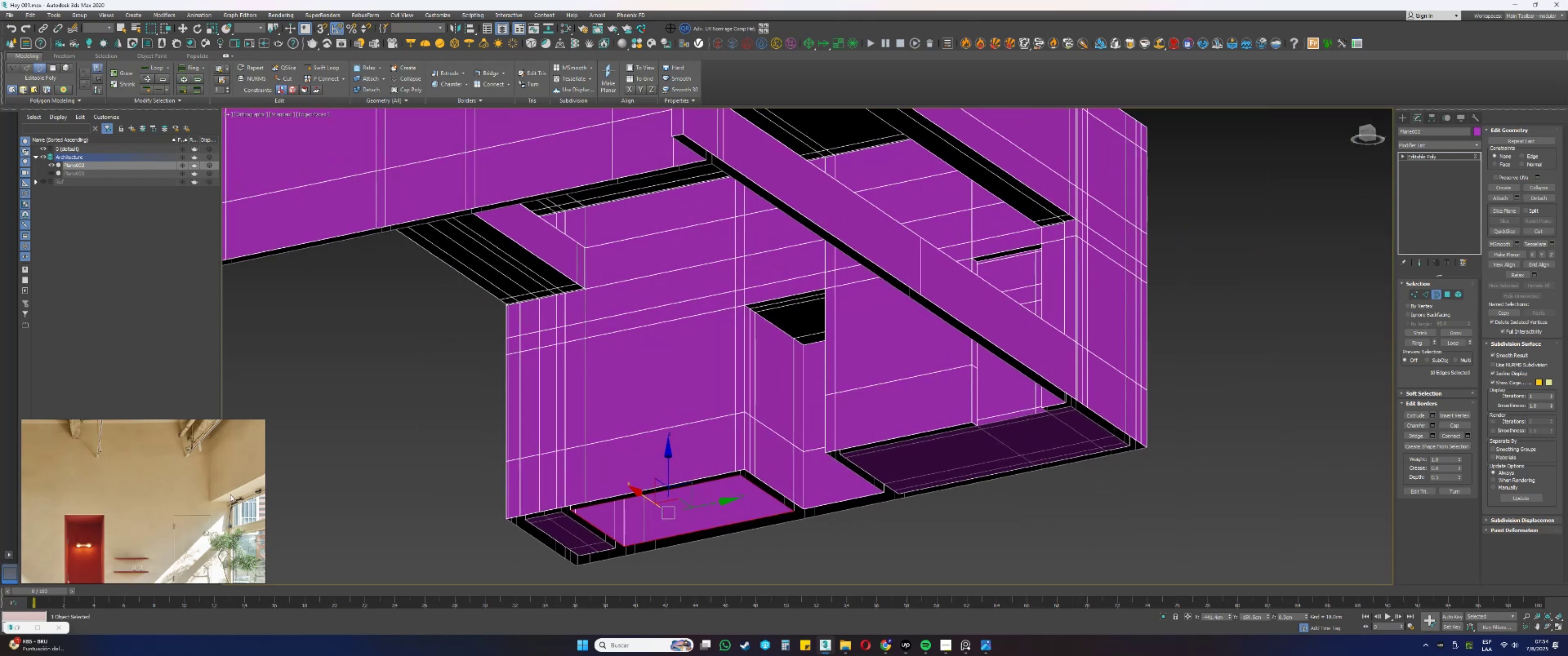 
scroll: coordinate [65, 521], scroll_direction: up, amount: 6.0
 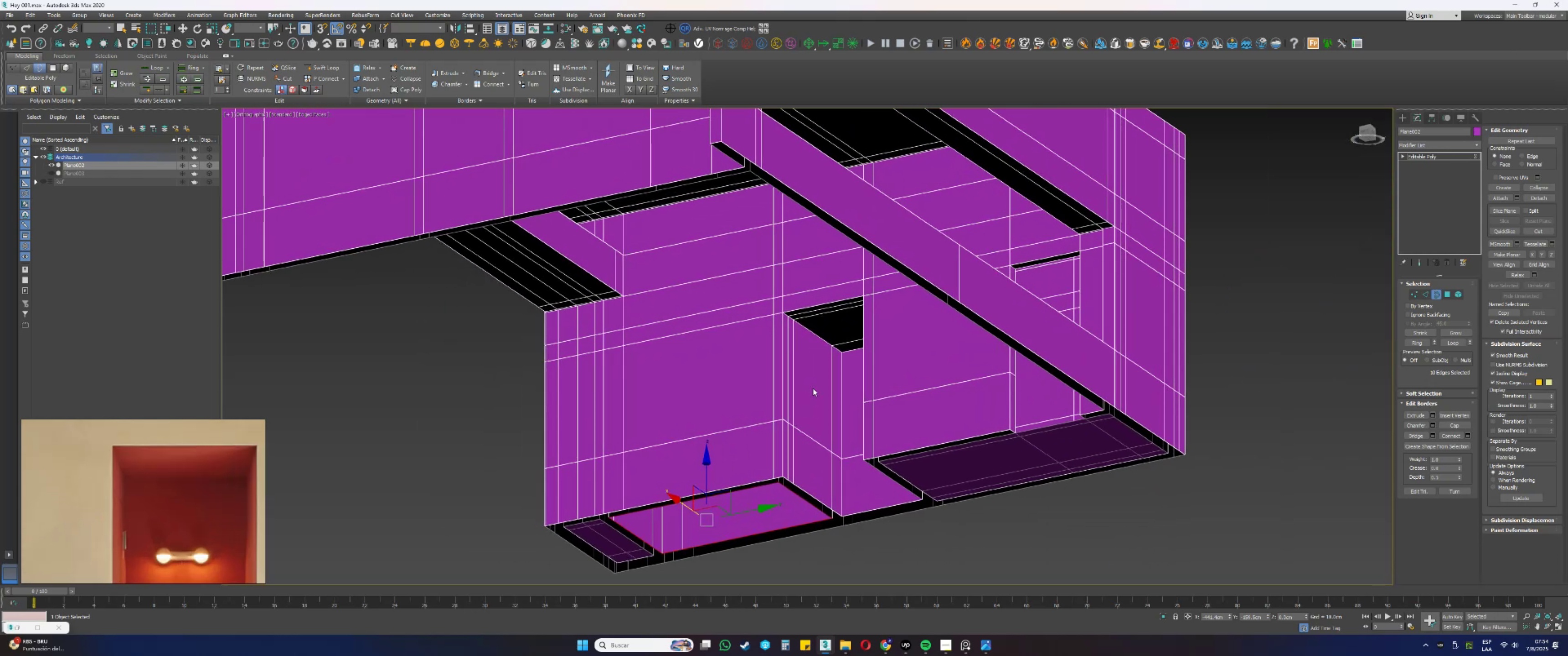 
key(2)
 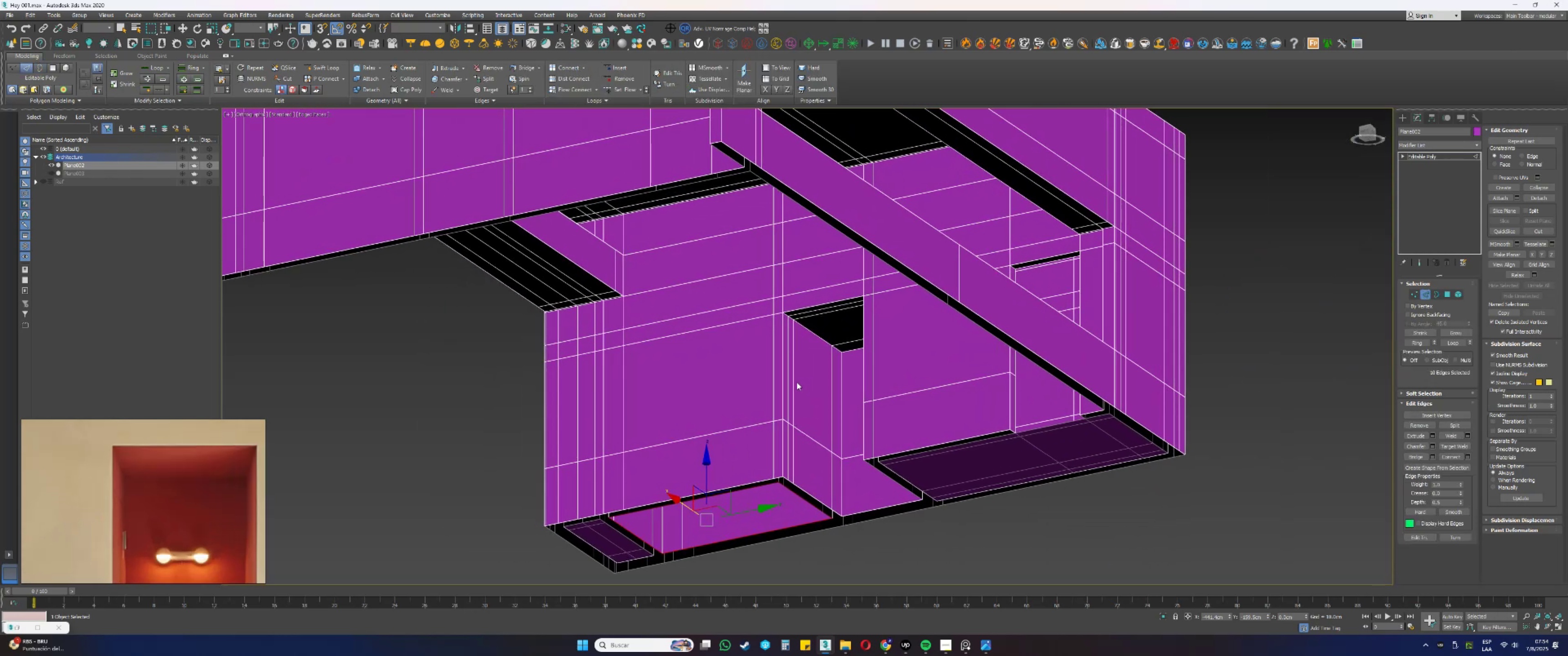 
left_click([792, 380])
 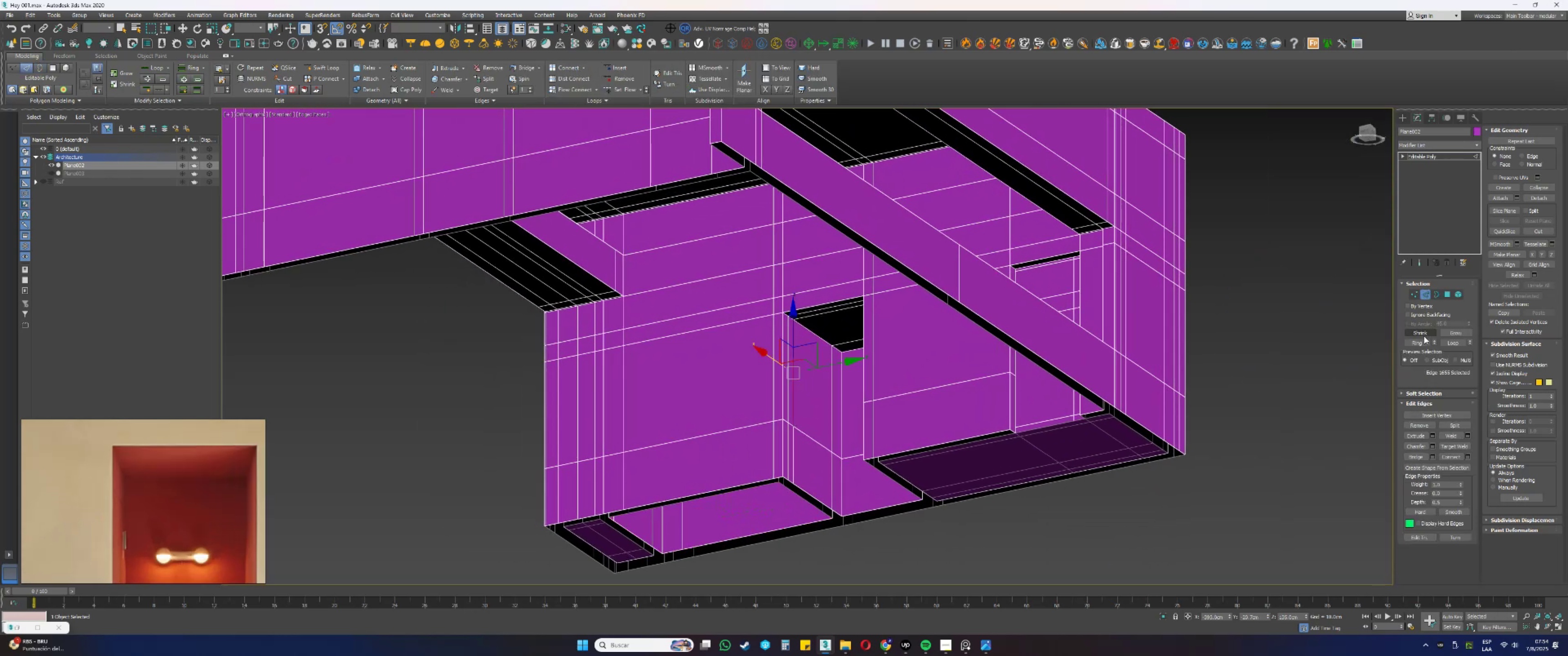 
left_click([1421, 344])
 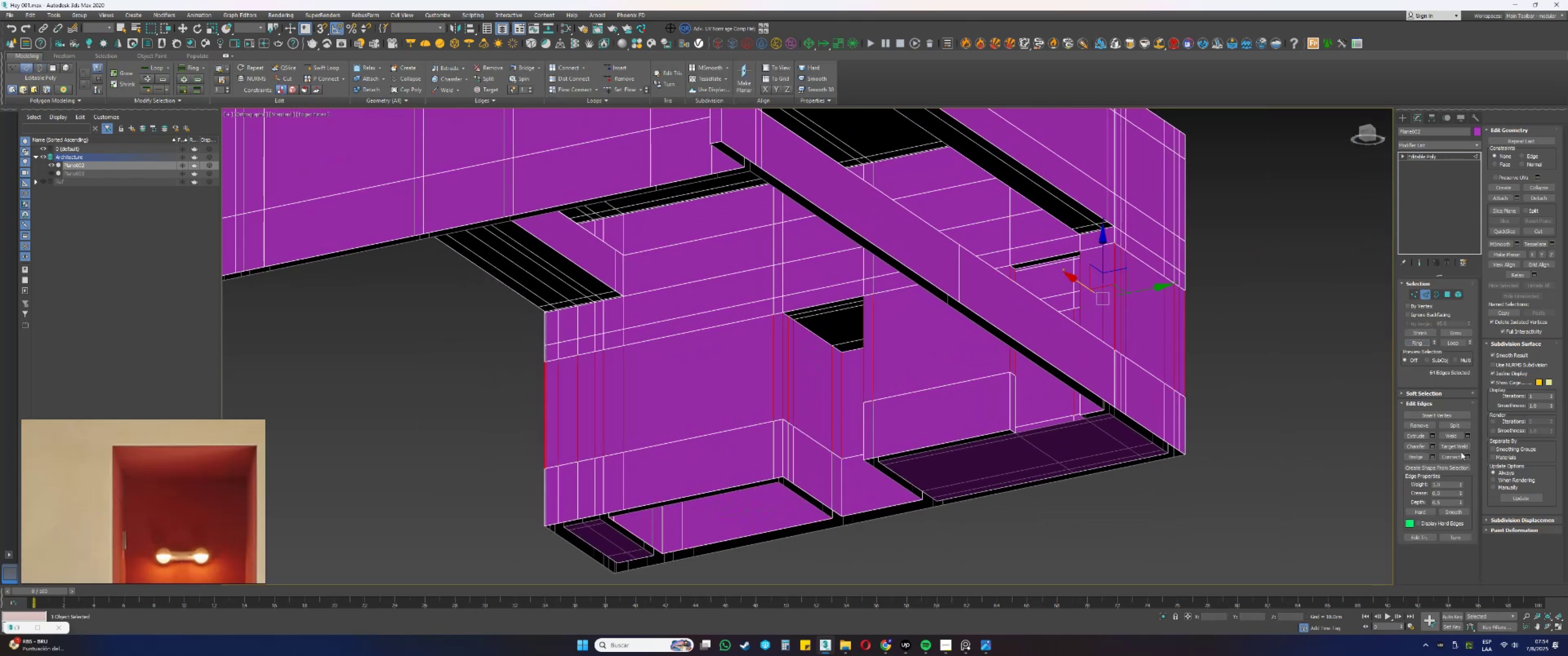 
left_click([1459, 456])
 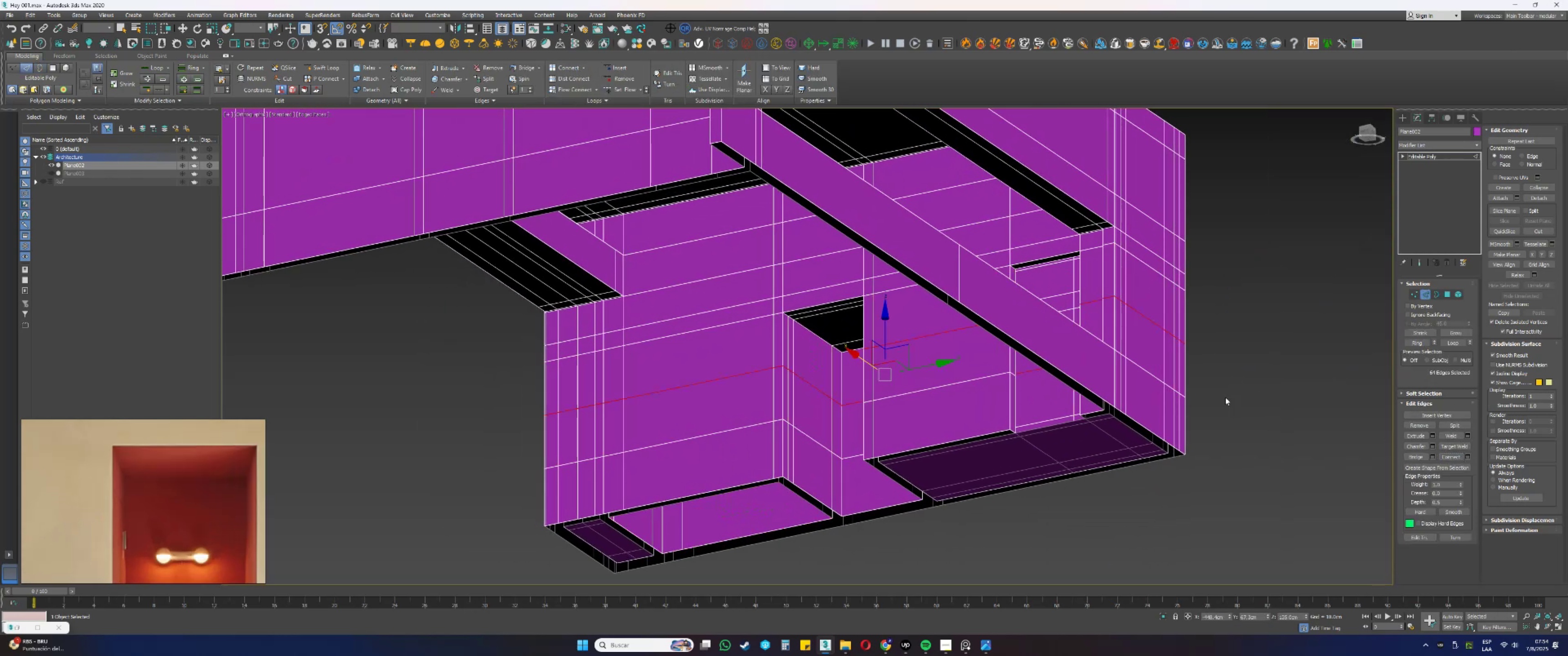 
key(W)
 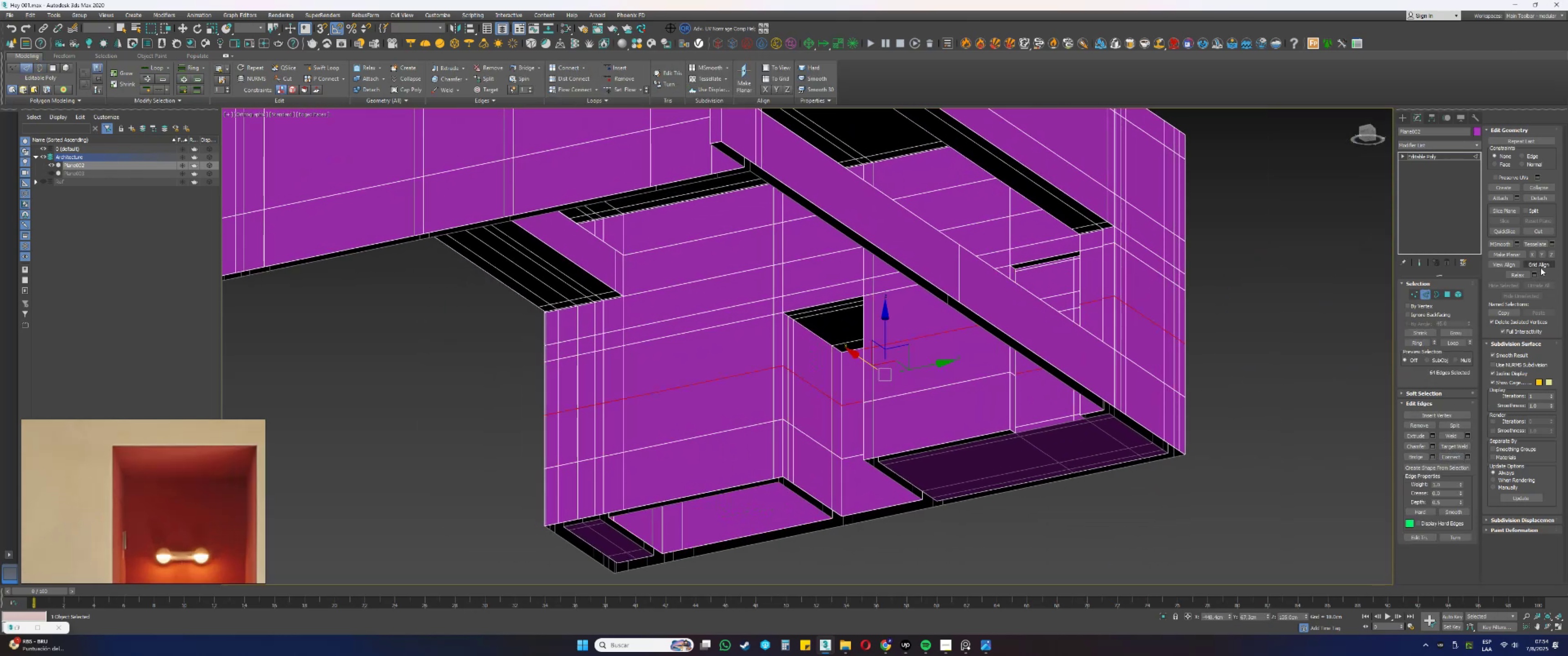 
left_click([1551, 252])
 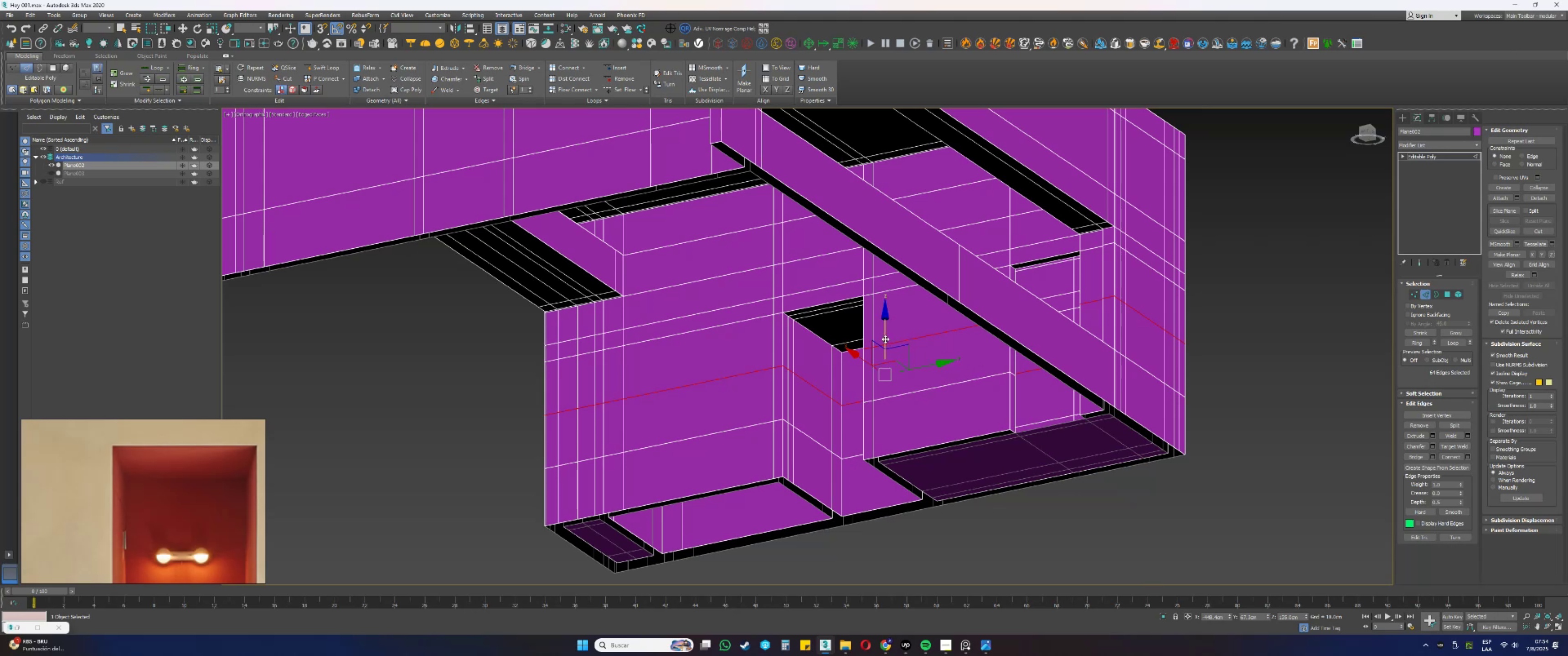 
left_click_drag(start_coordinate=[887, 338], to_coordinate=[887, 294])
 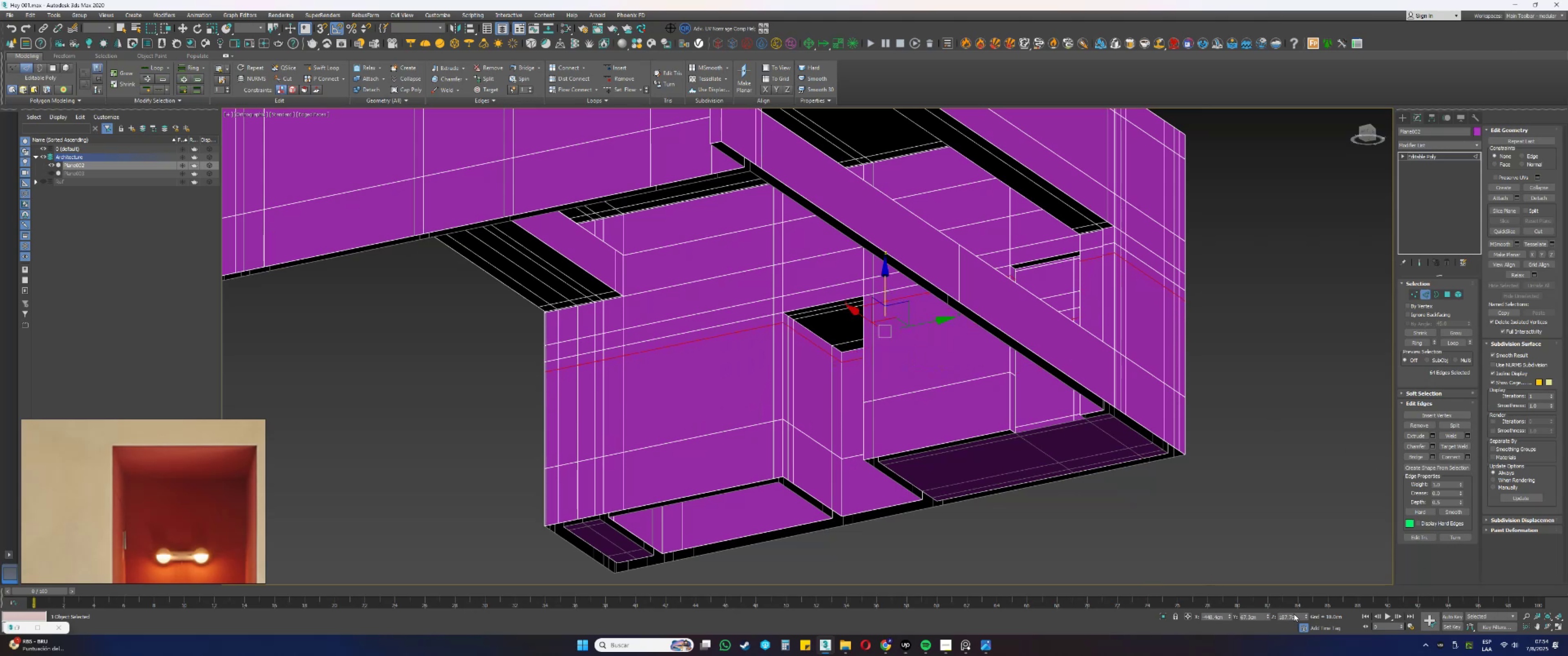 
double_click([1290, 615])
 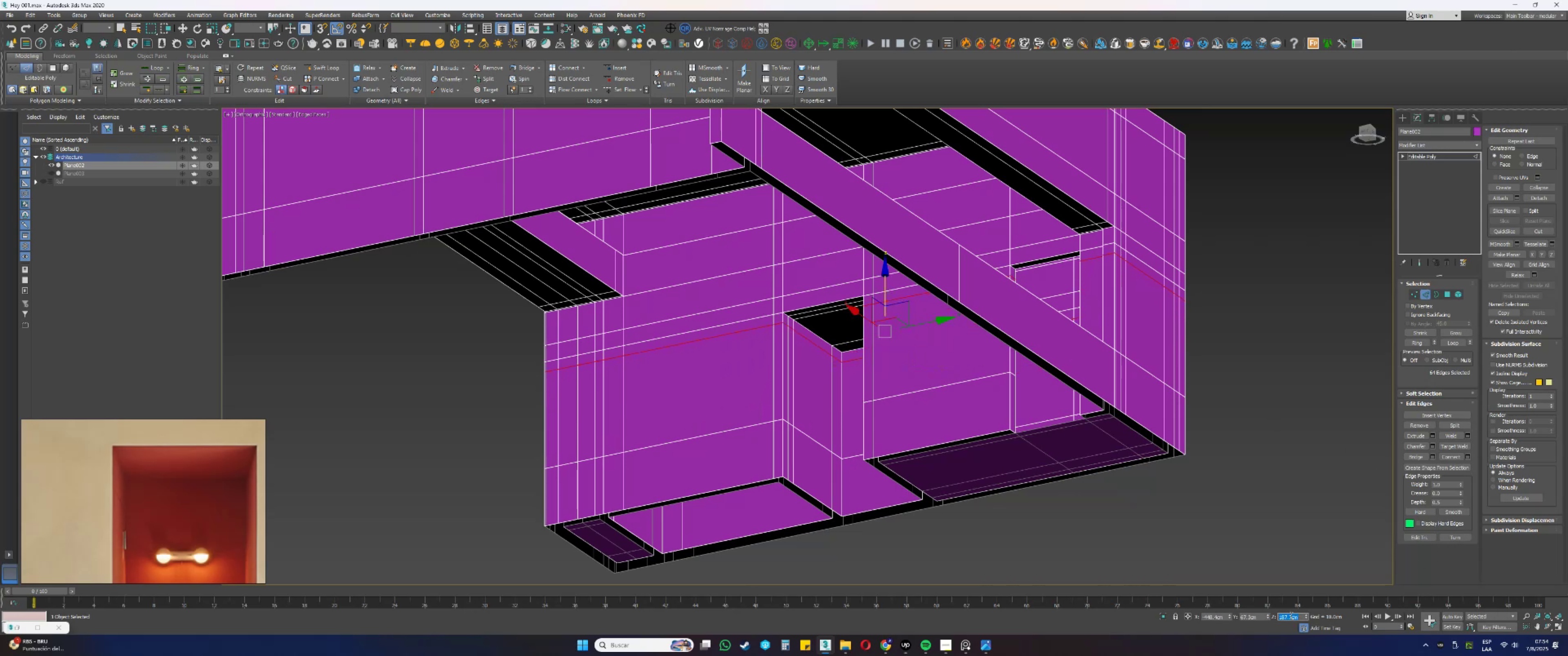 
key(Numpad1)
 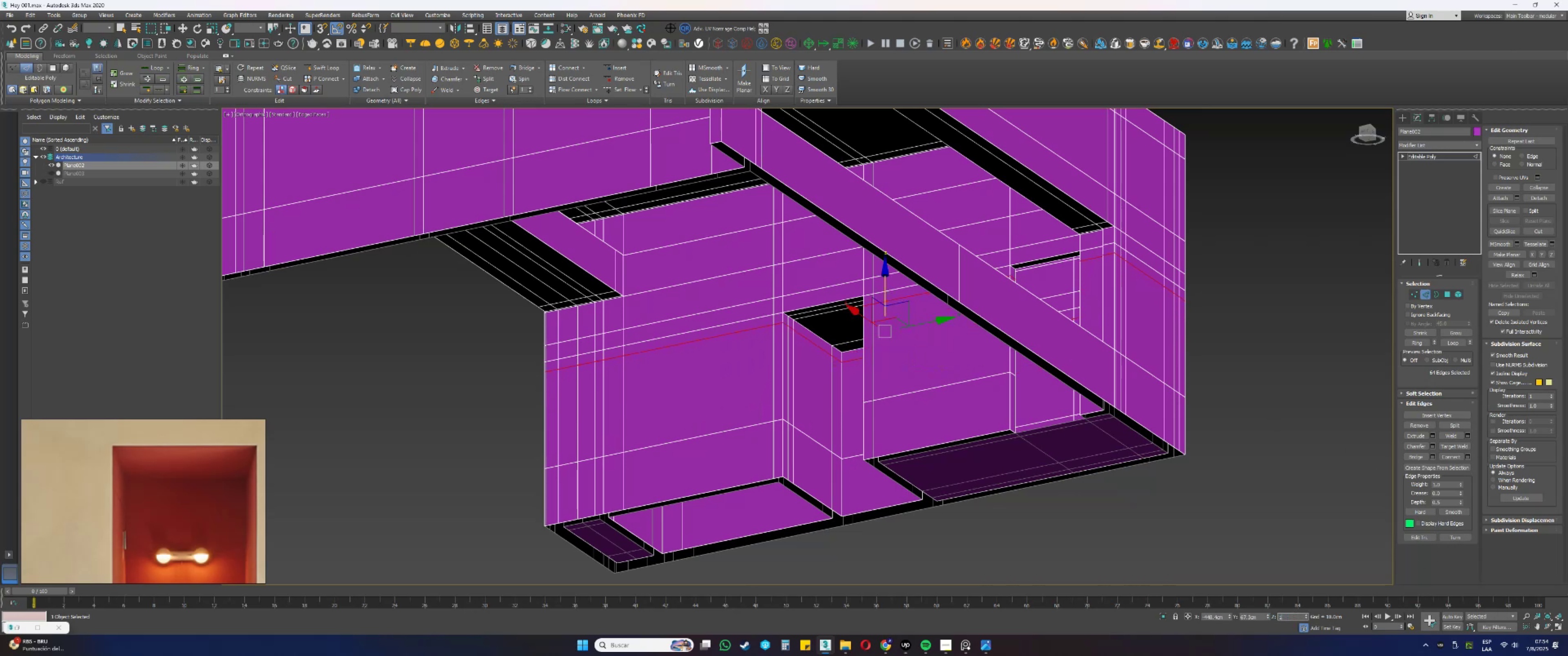 
key(Numpad8)
 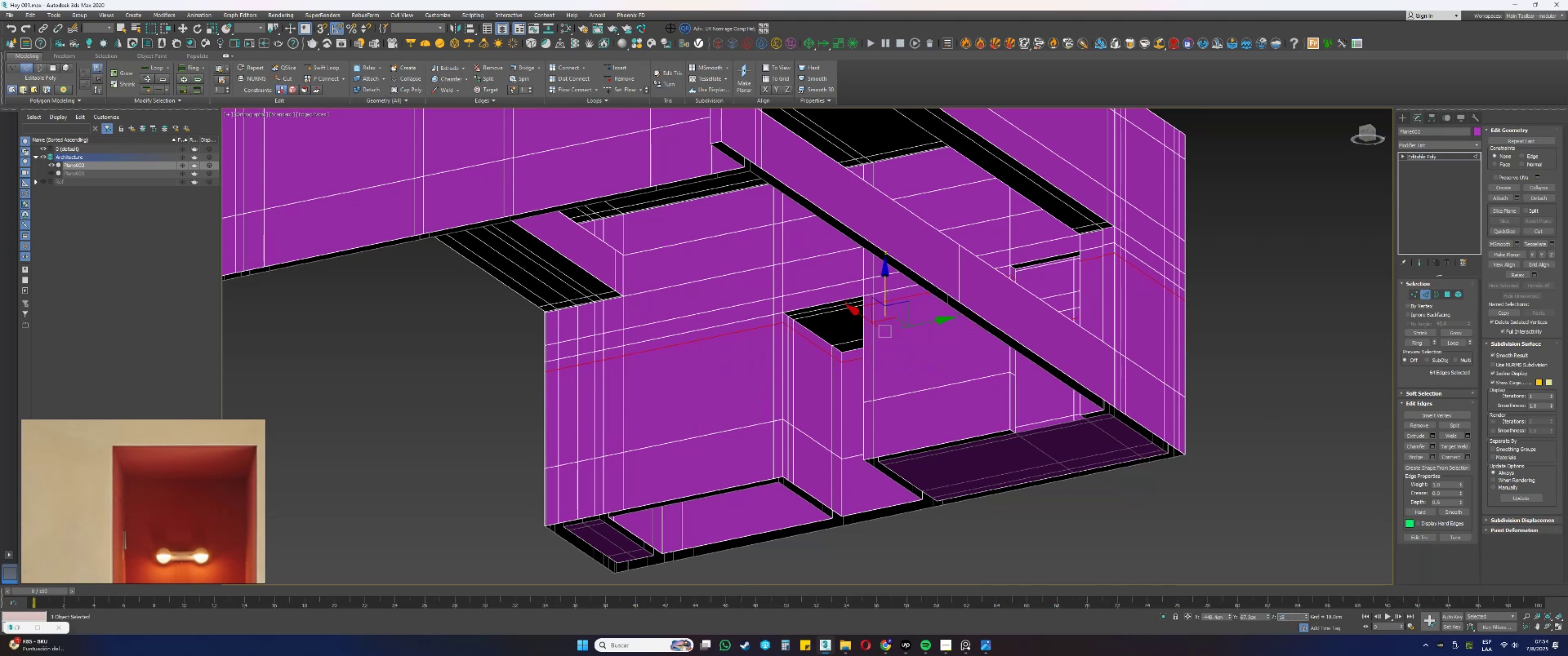 
key(Numpad0)
 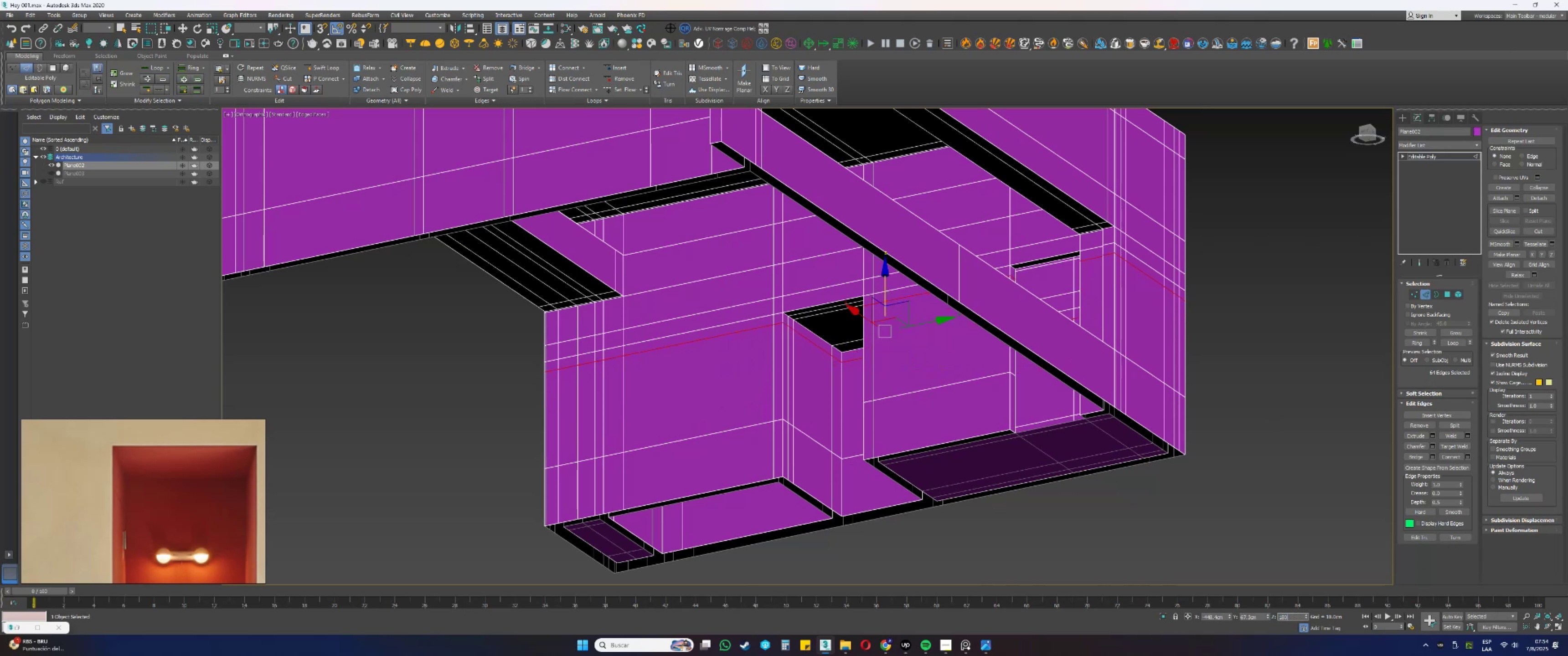 
key(NumpadEnter)
 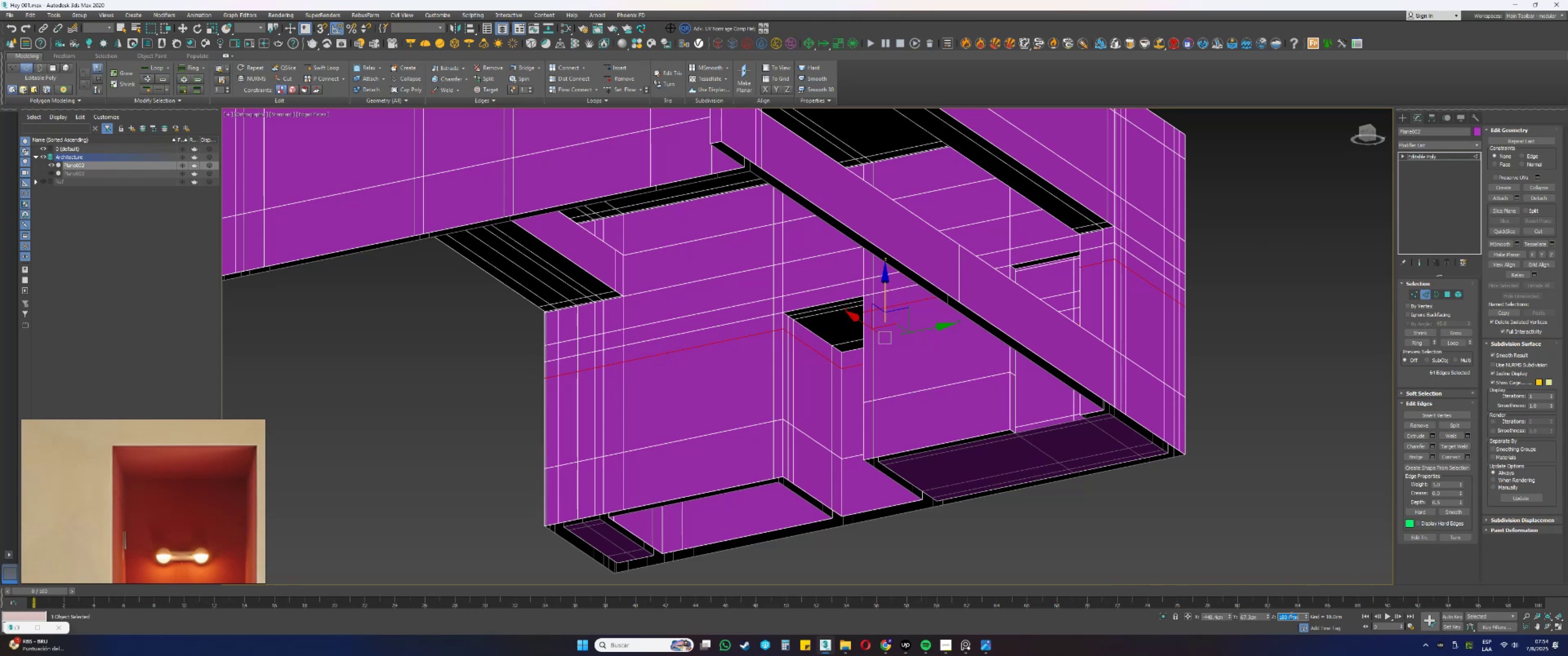 
wait(25.67)
 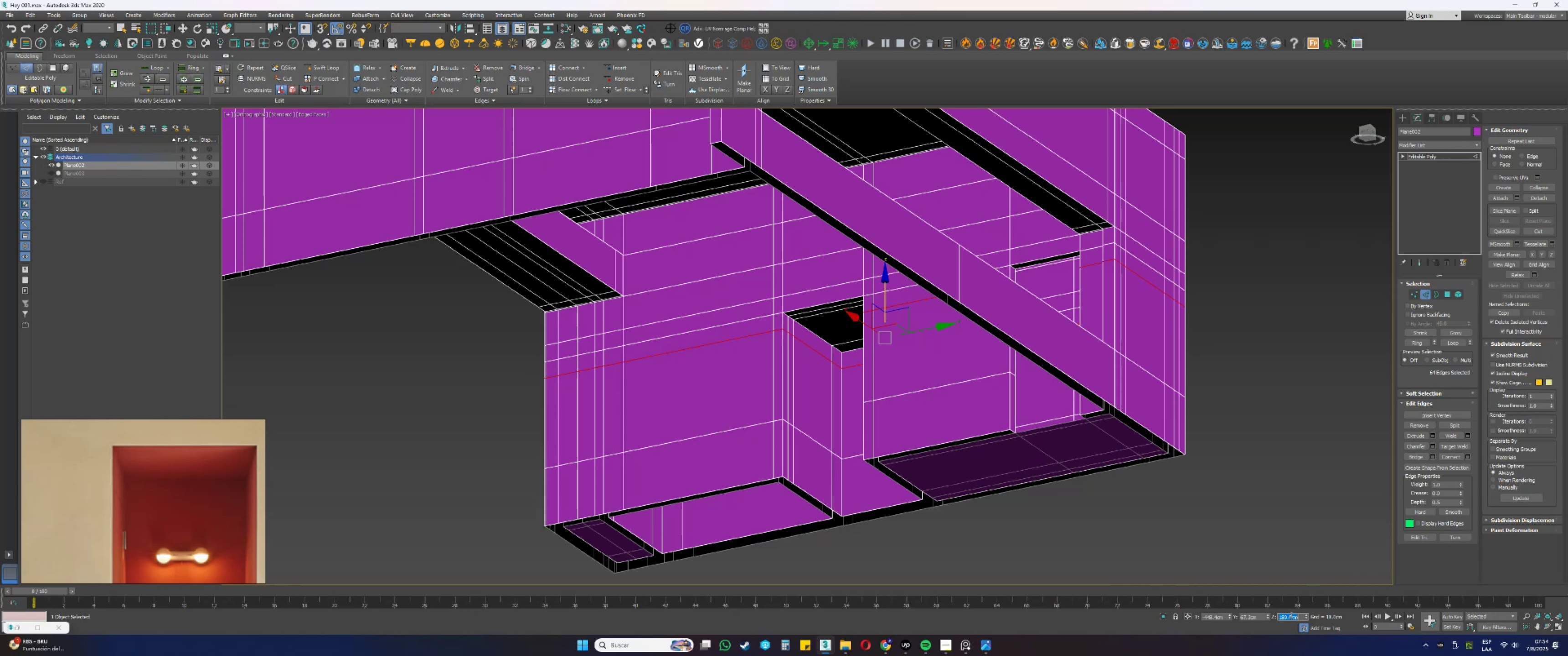 
hold_key(key=AltLeft, duration=1.03)
 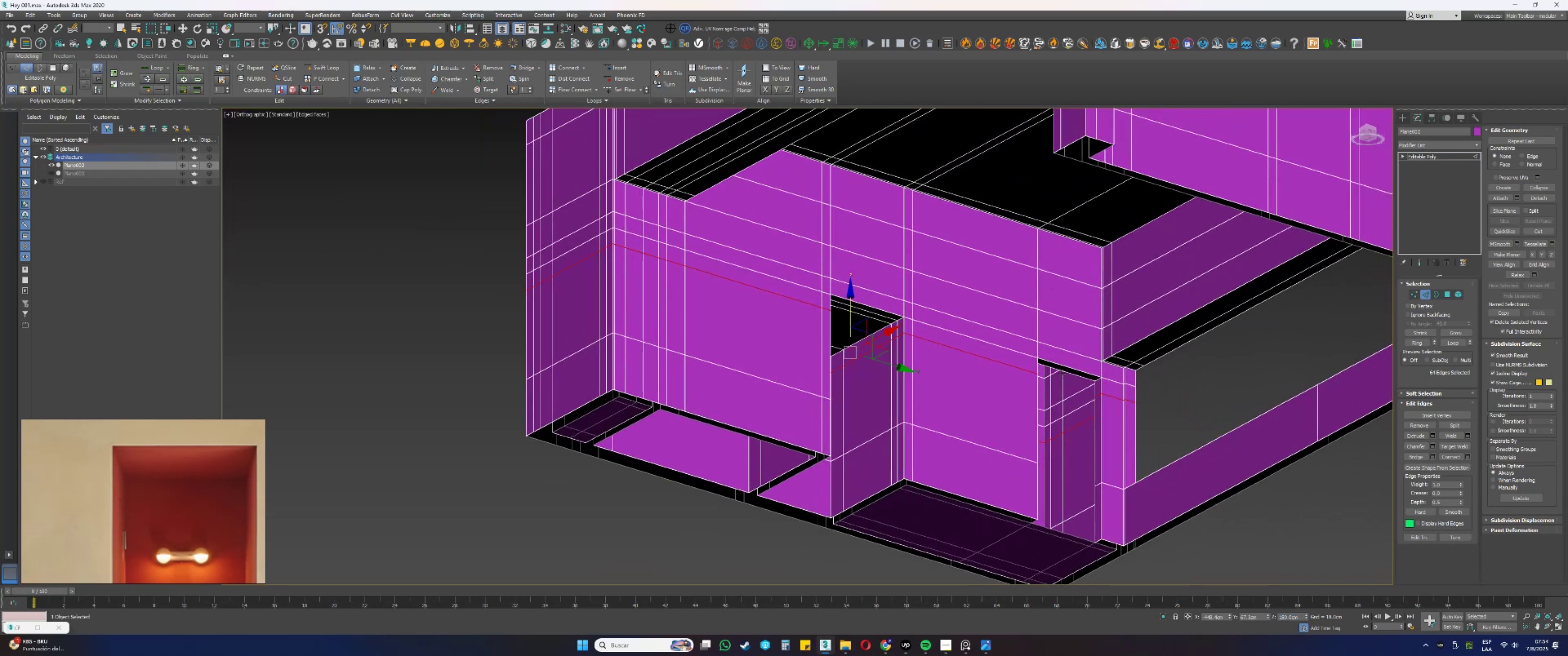 
key(4)
 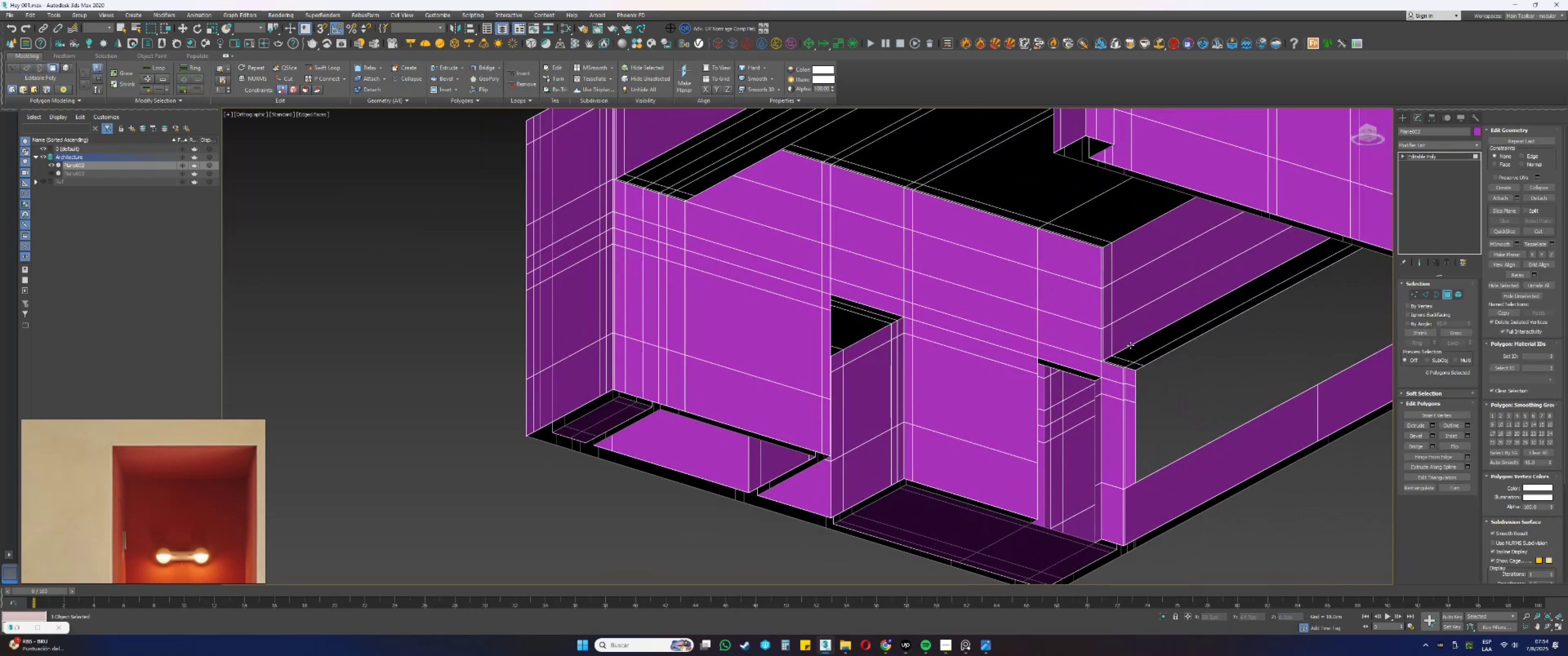 
left_click([1130, 347])
 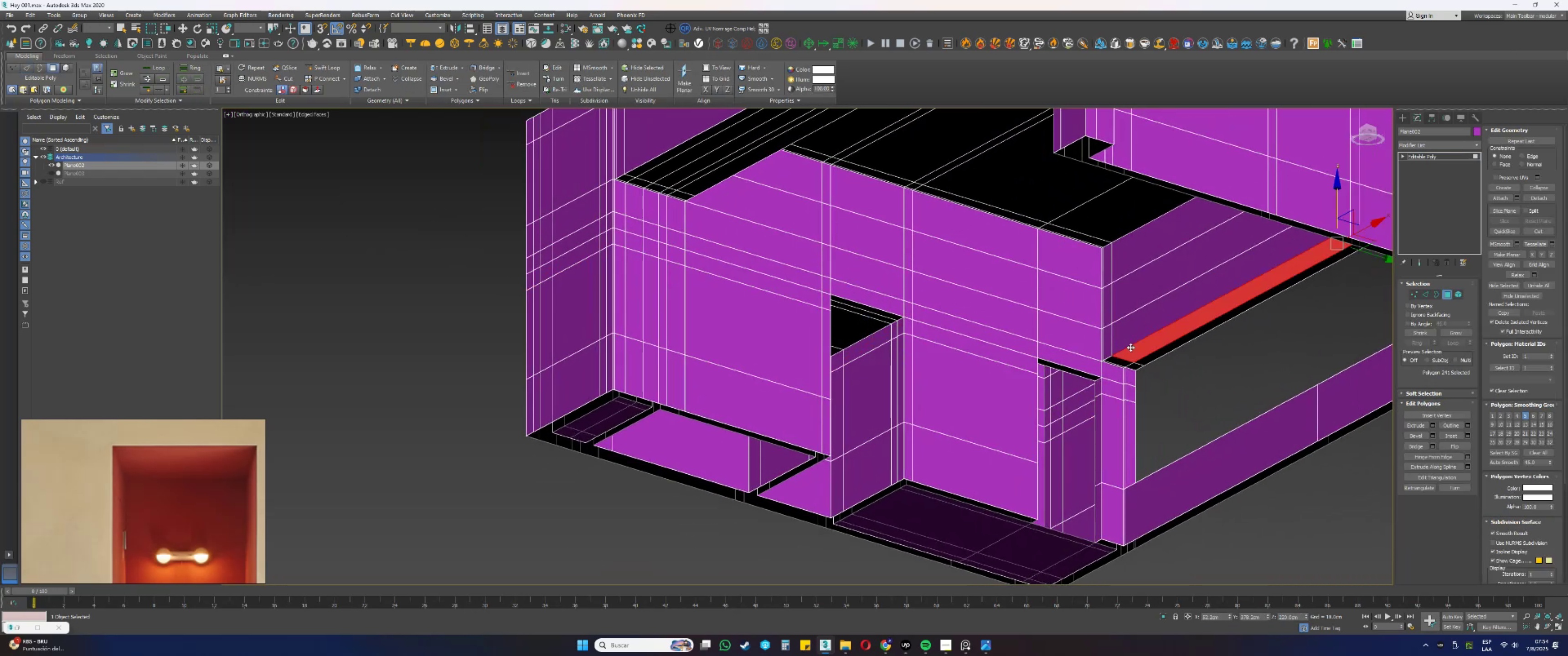 
hold_key(key=AltLeft, duration=0.65)
 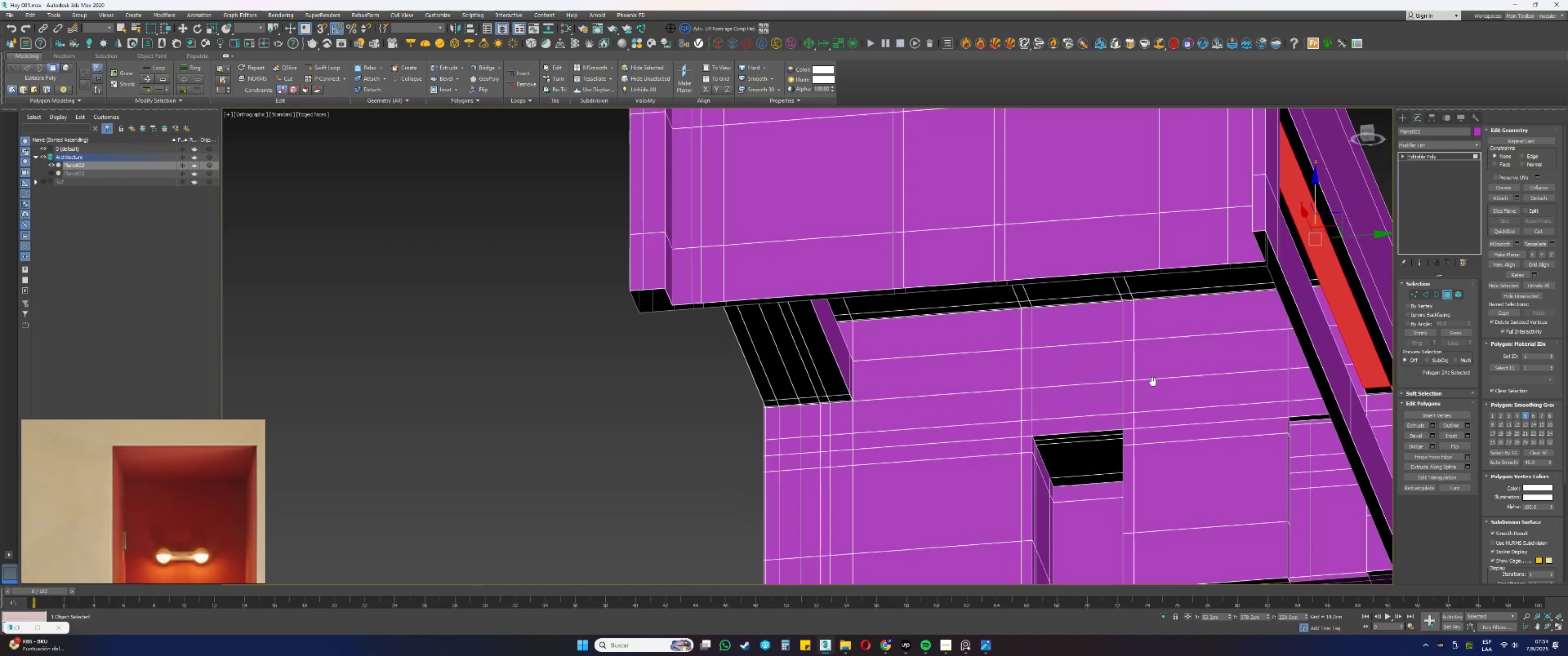 
key(Alt+AltLeft)
 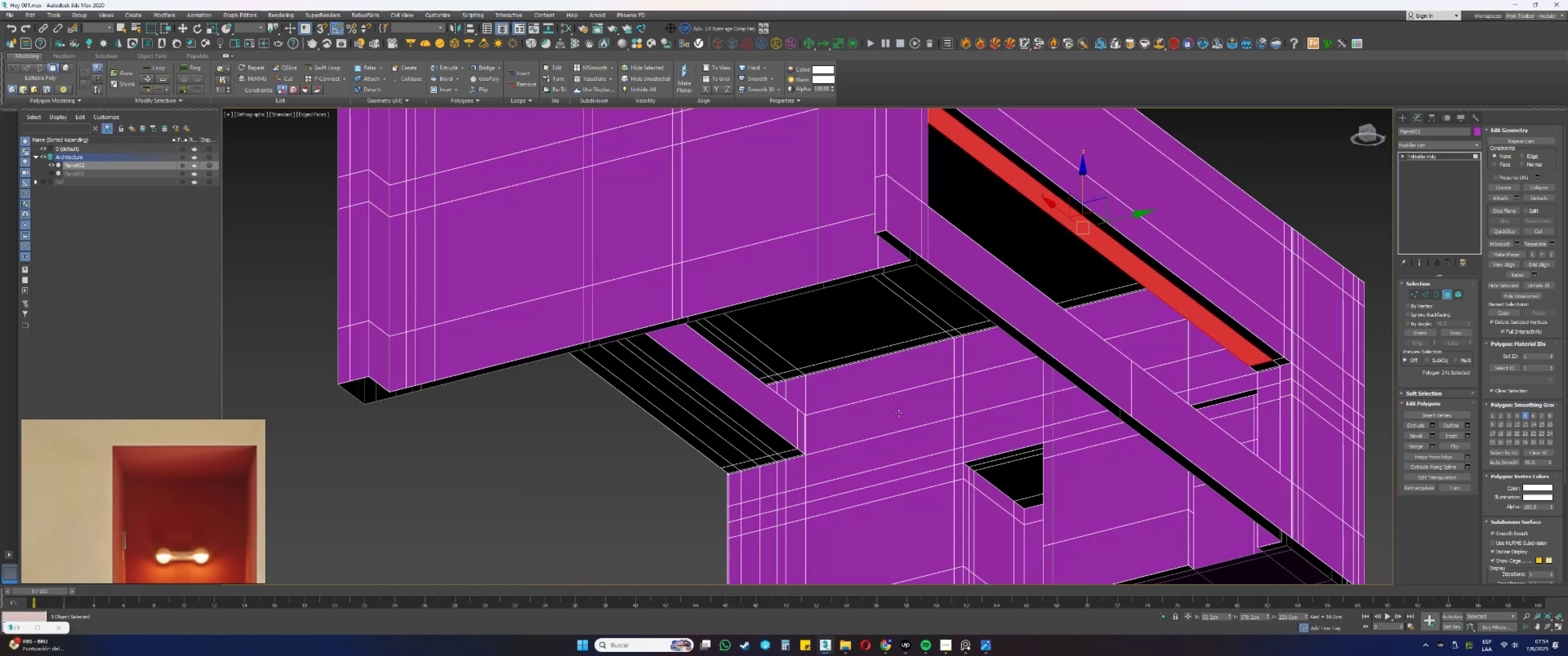 
hold_key(key=AltLeft, duration=0.48)
 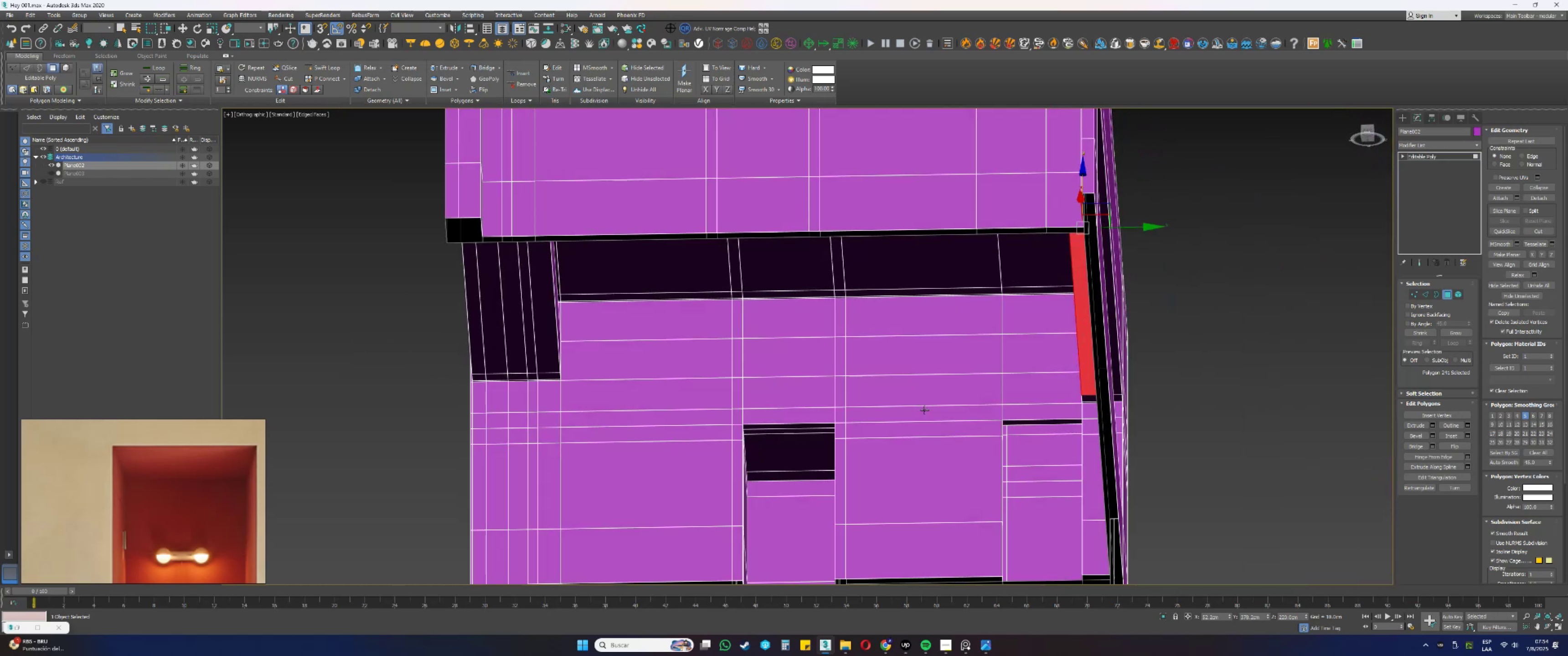 
key(Alt+AltLeft)
 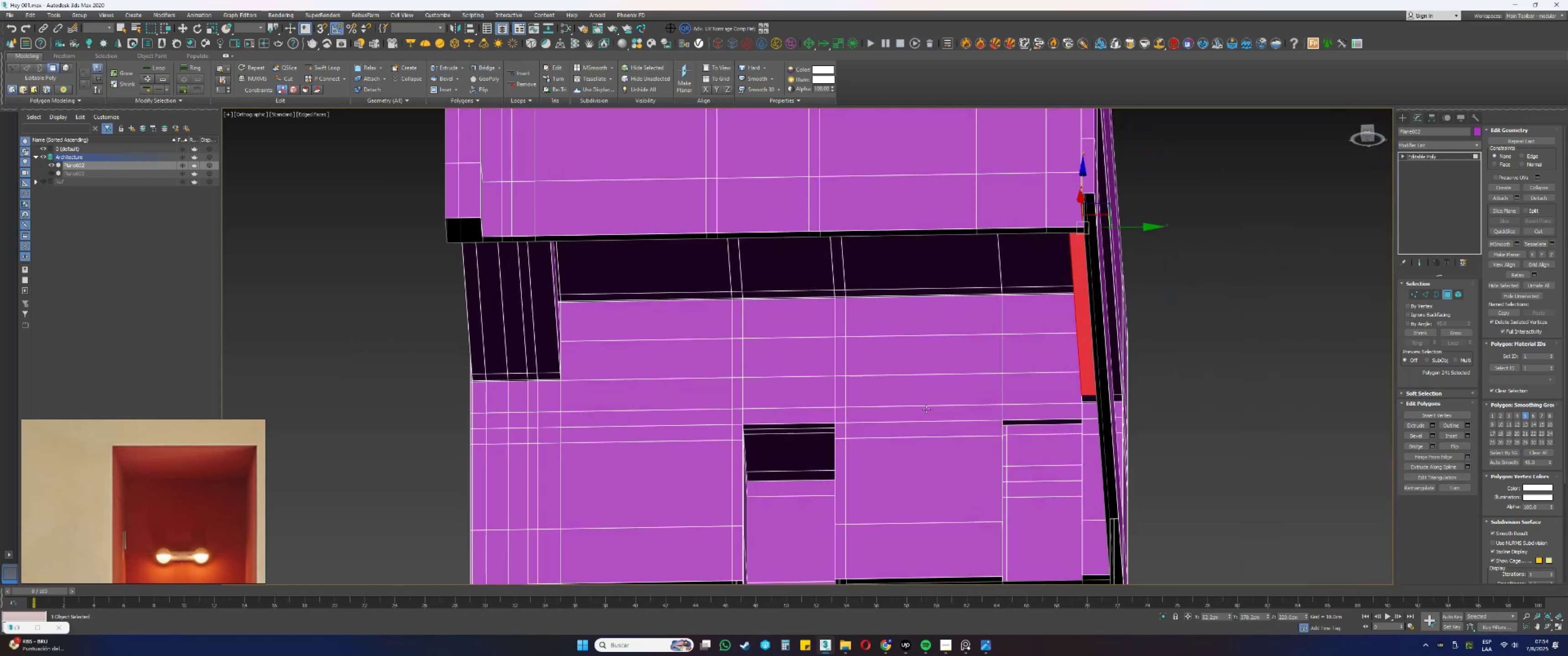 
hold_key(key=AltLeft, duration=0.49)
 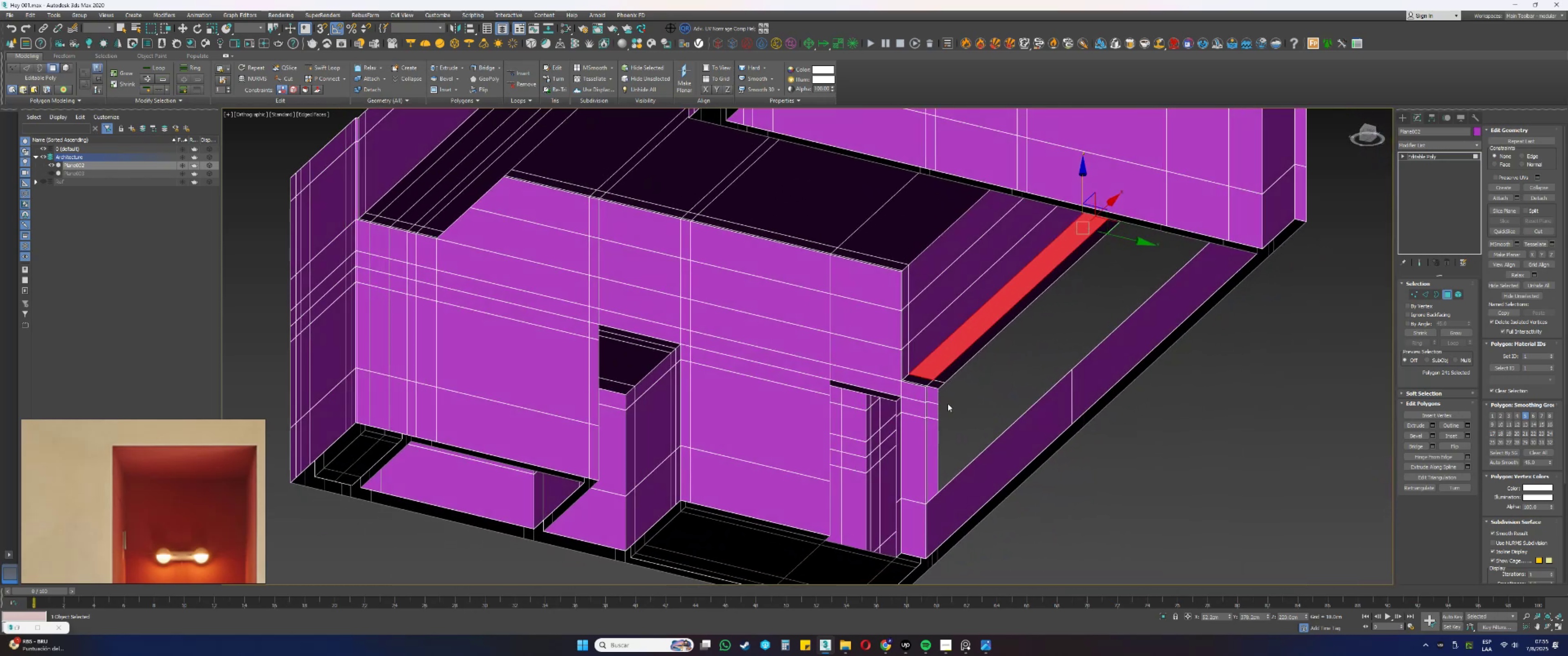 
scroll: coordinate [928, 384], scroll_direction: up, amount: 1.0
 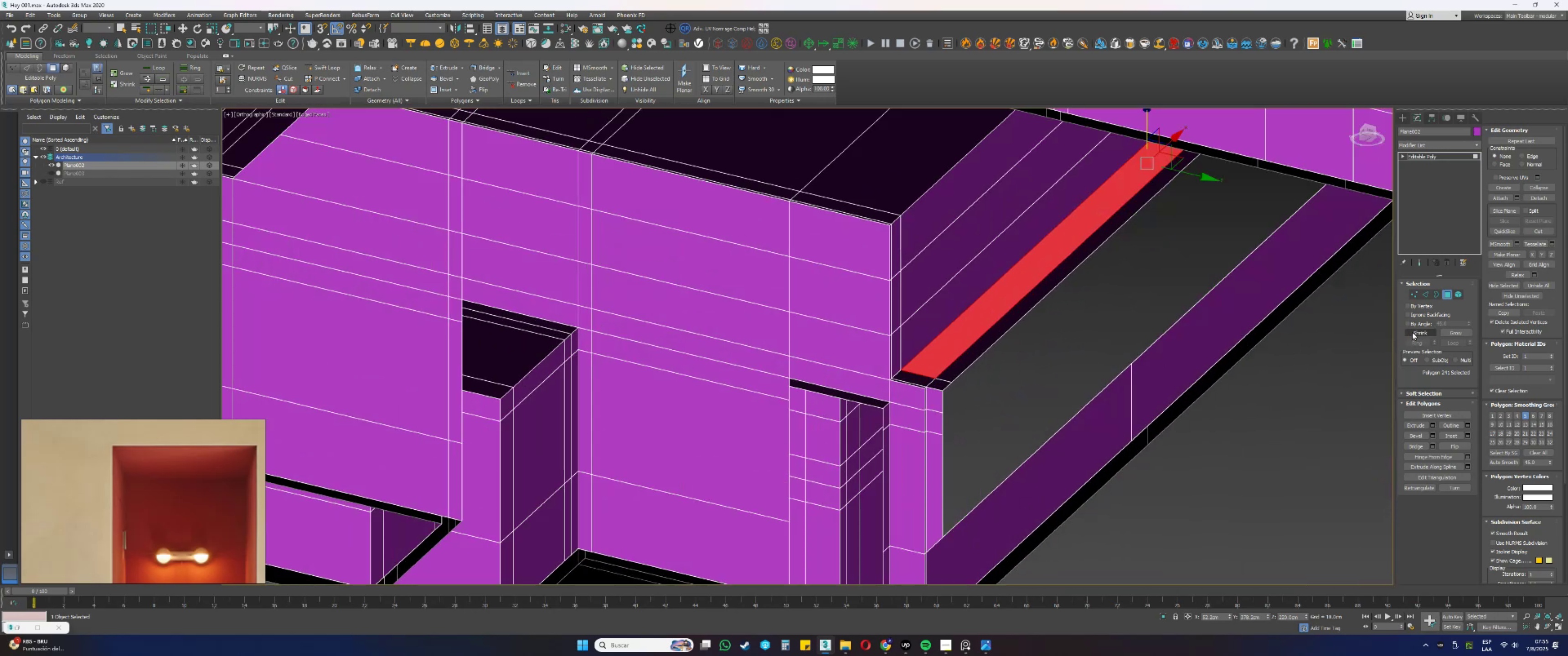 
left_click([1414, 324])
 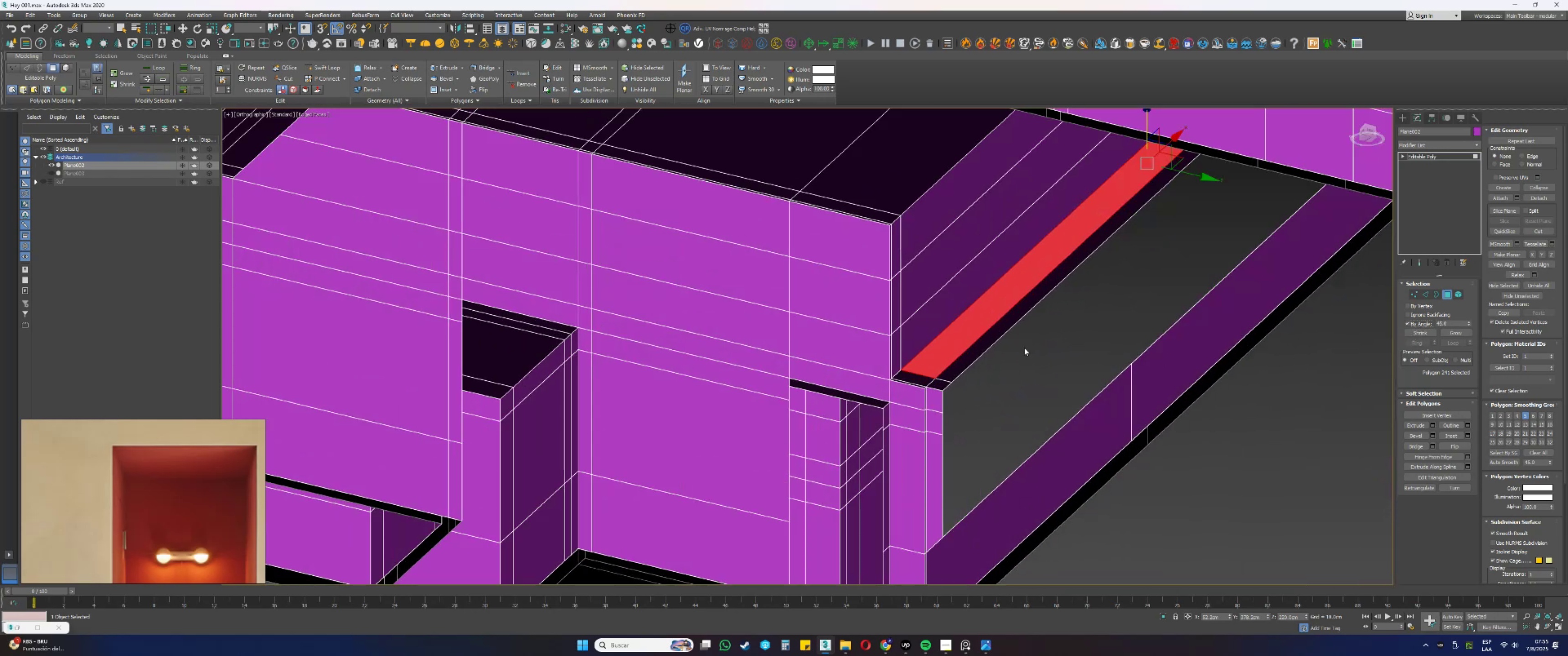 
left_click([978, 340])
 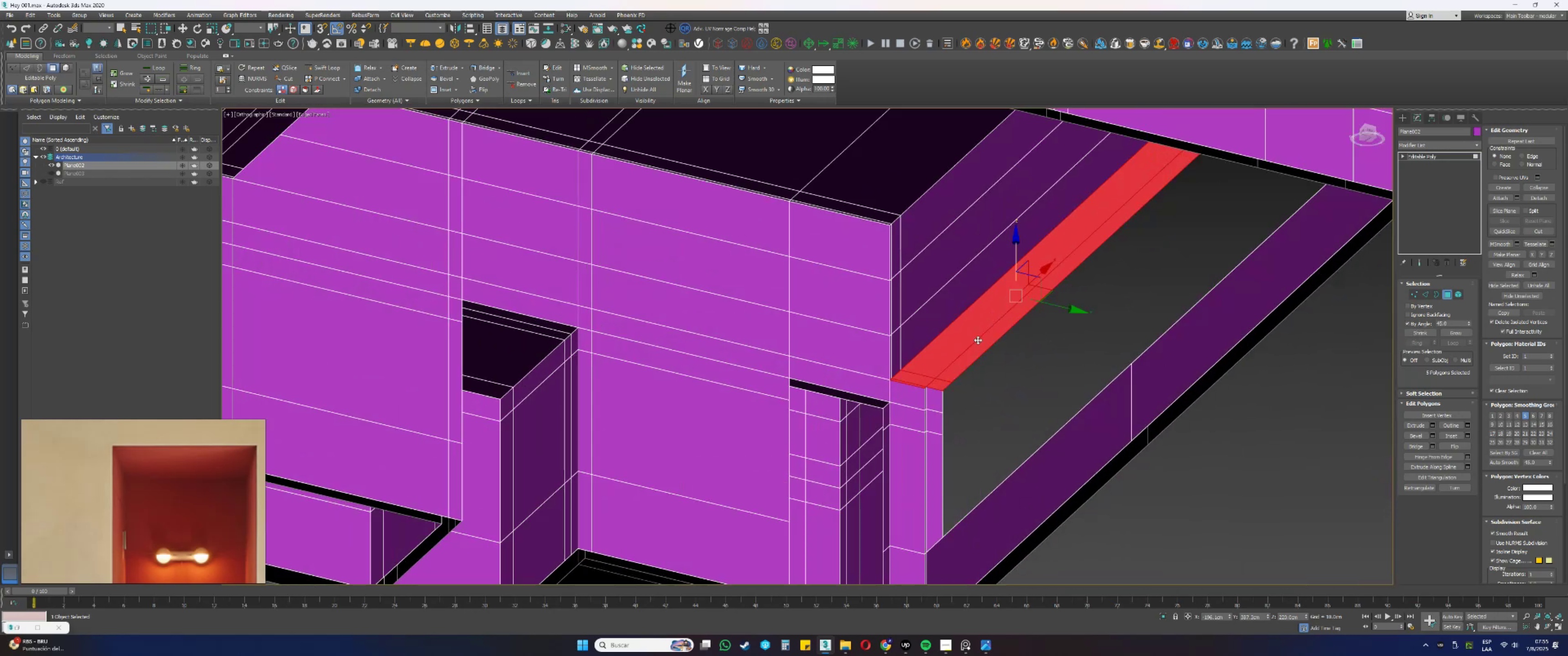 
scroll: coordinate [978, 340], scroll_direction: down, amount: 3.0
 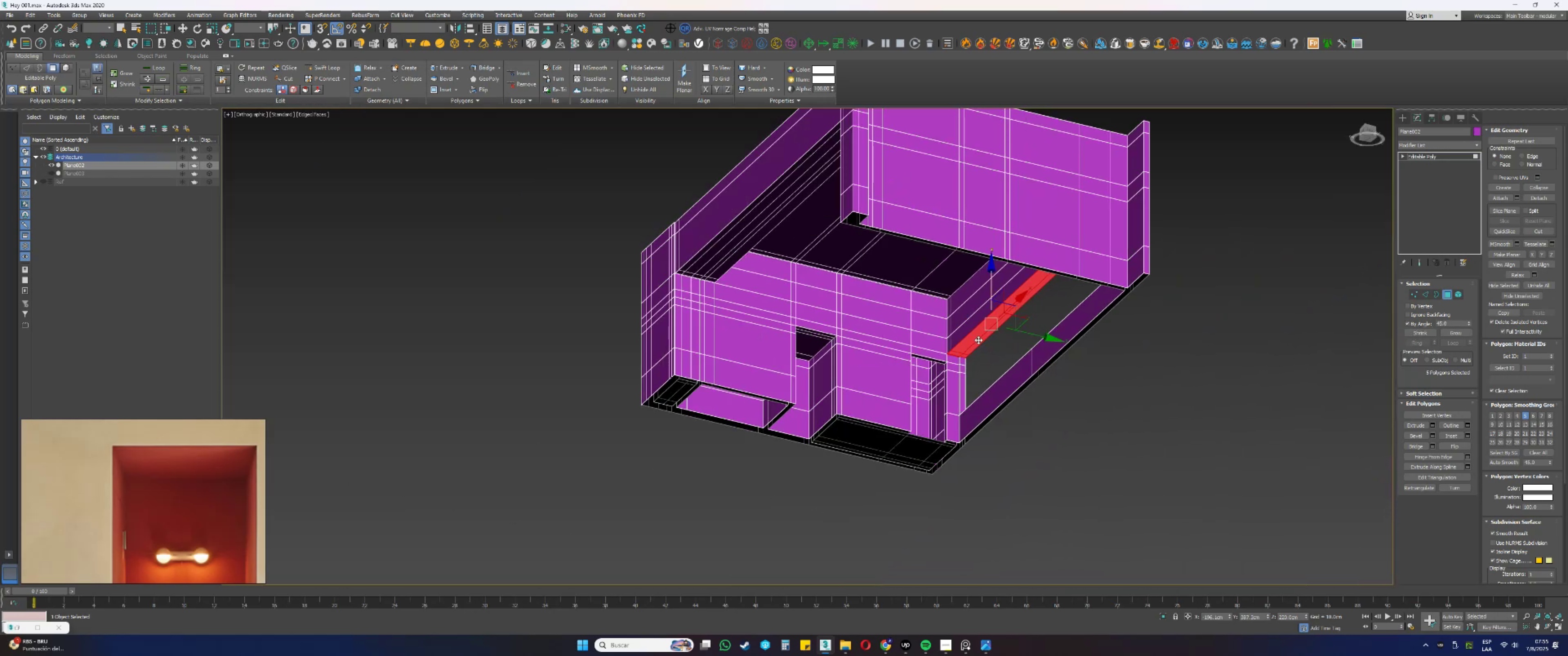 
key(F3)
 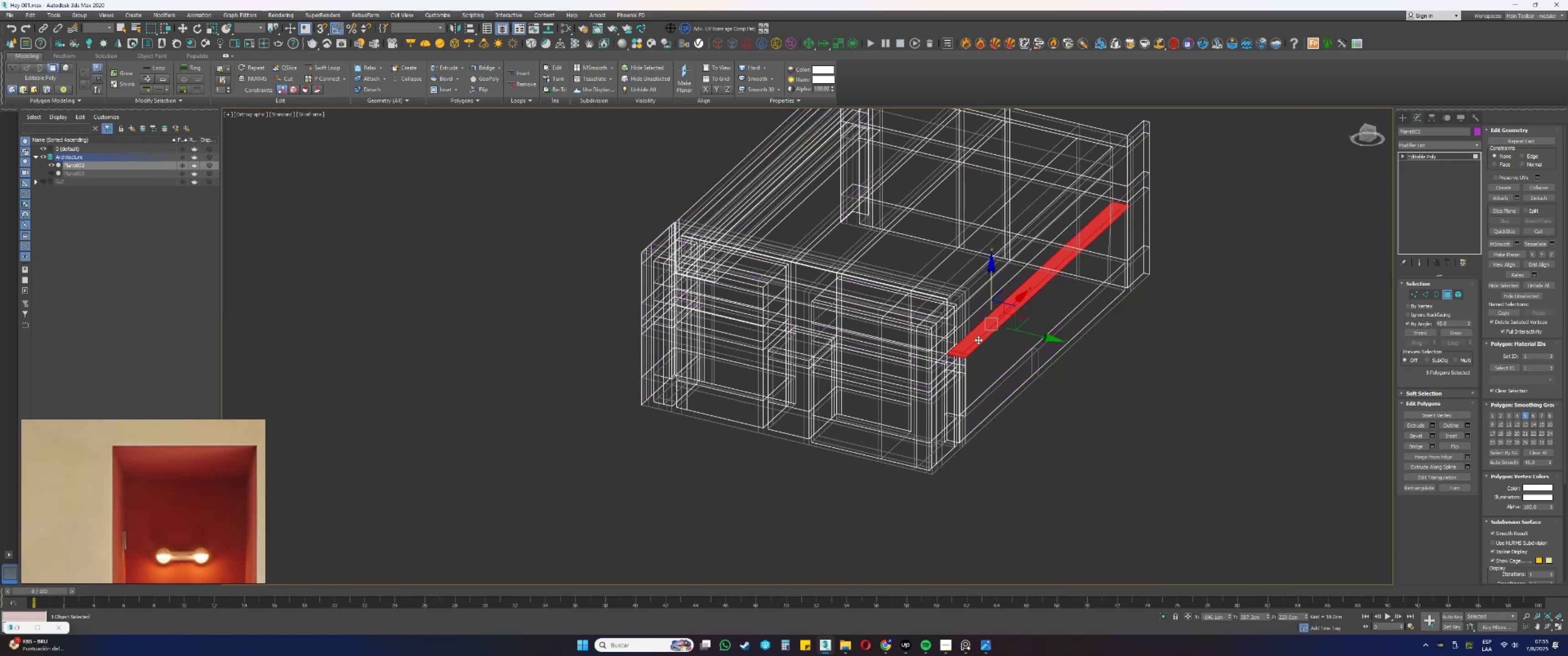 
hold_key(key=AltLeft, duration=0.61)
 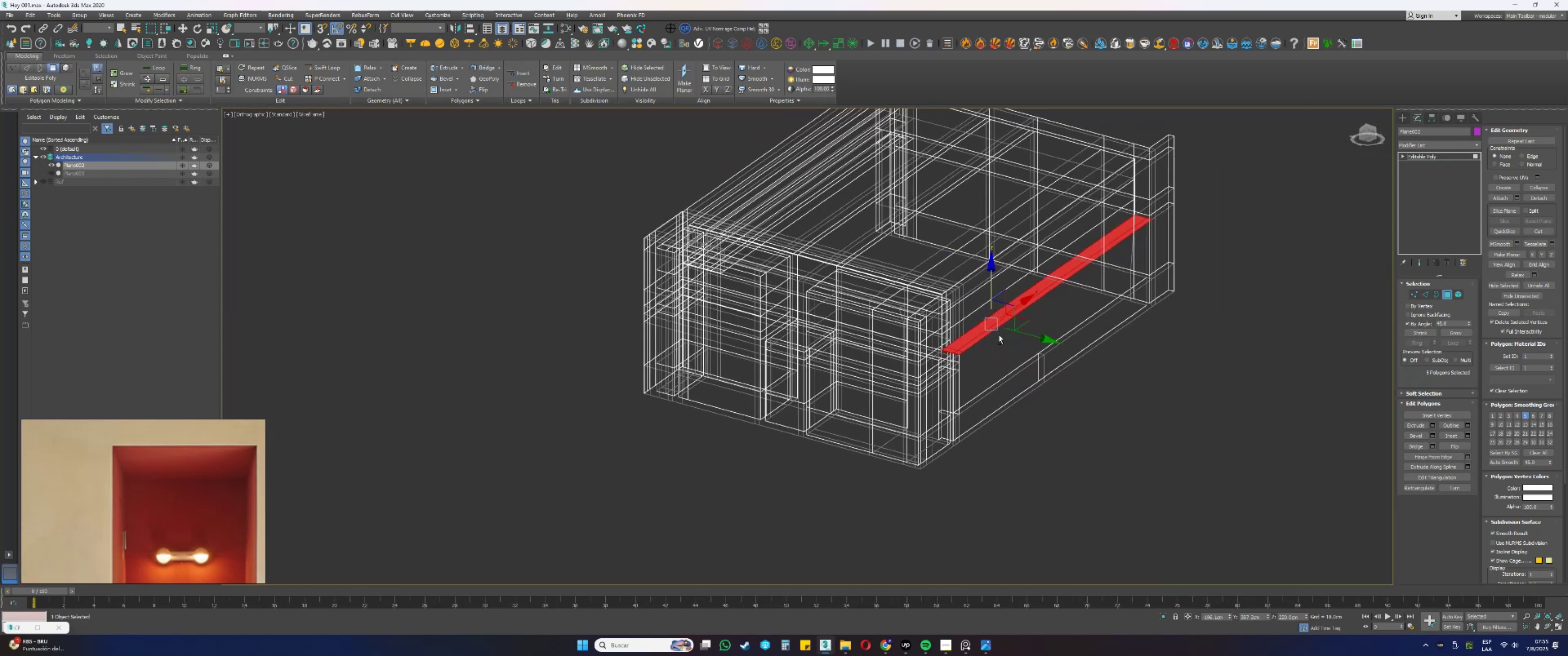 
key(F3)
 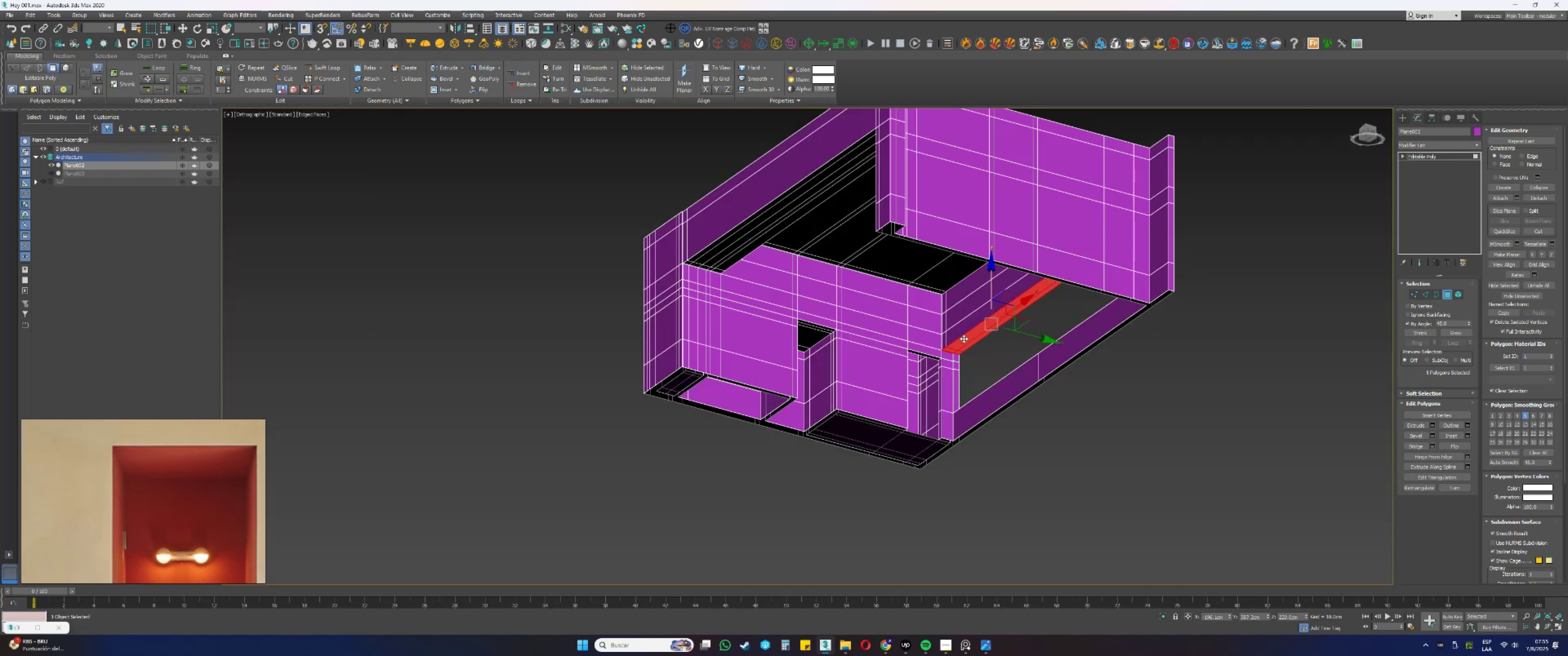 
scroll: coordinate [964, 327], scroll_direction: up, amount: 3.0
 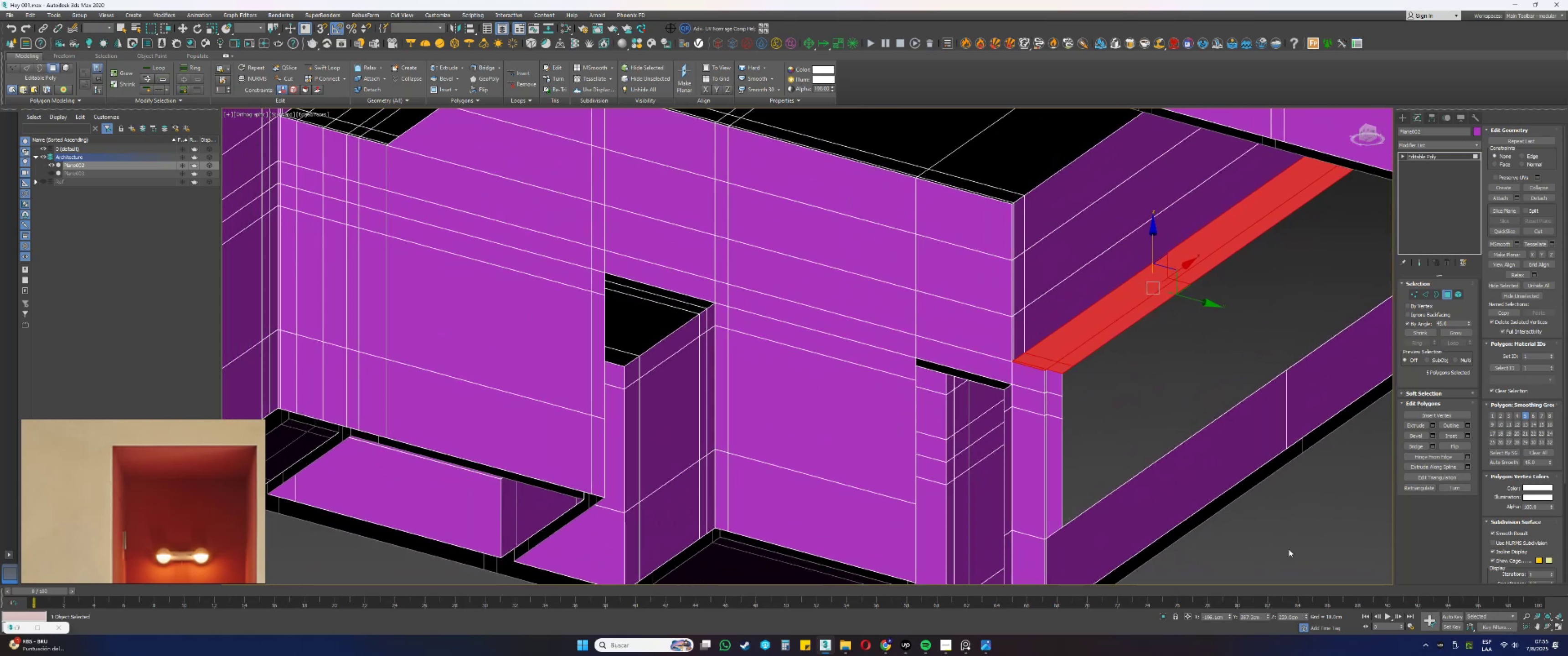 
double_click([1291, 615])
 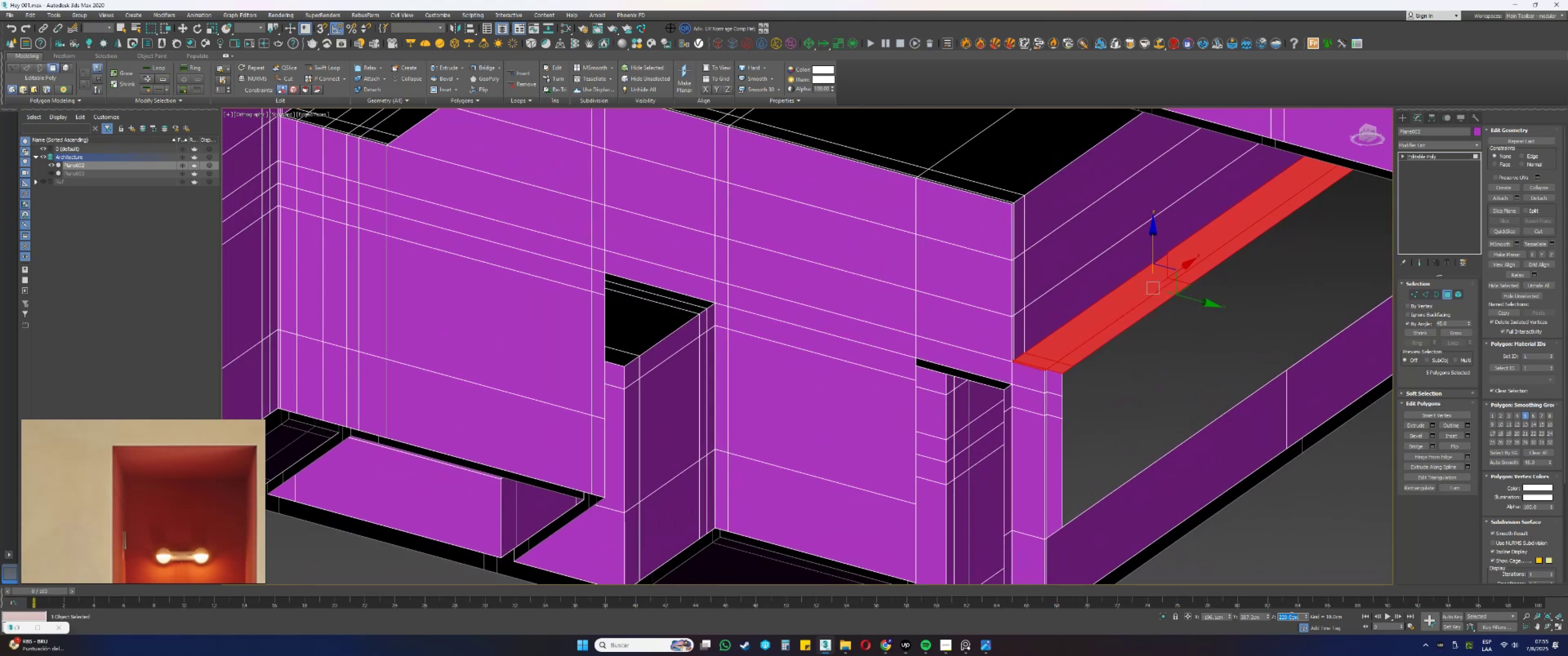 
key(Numpad2)
 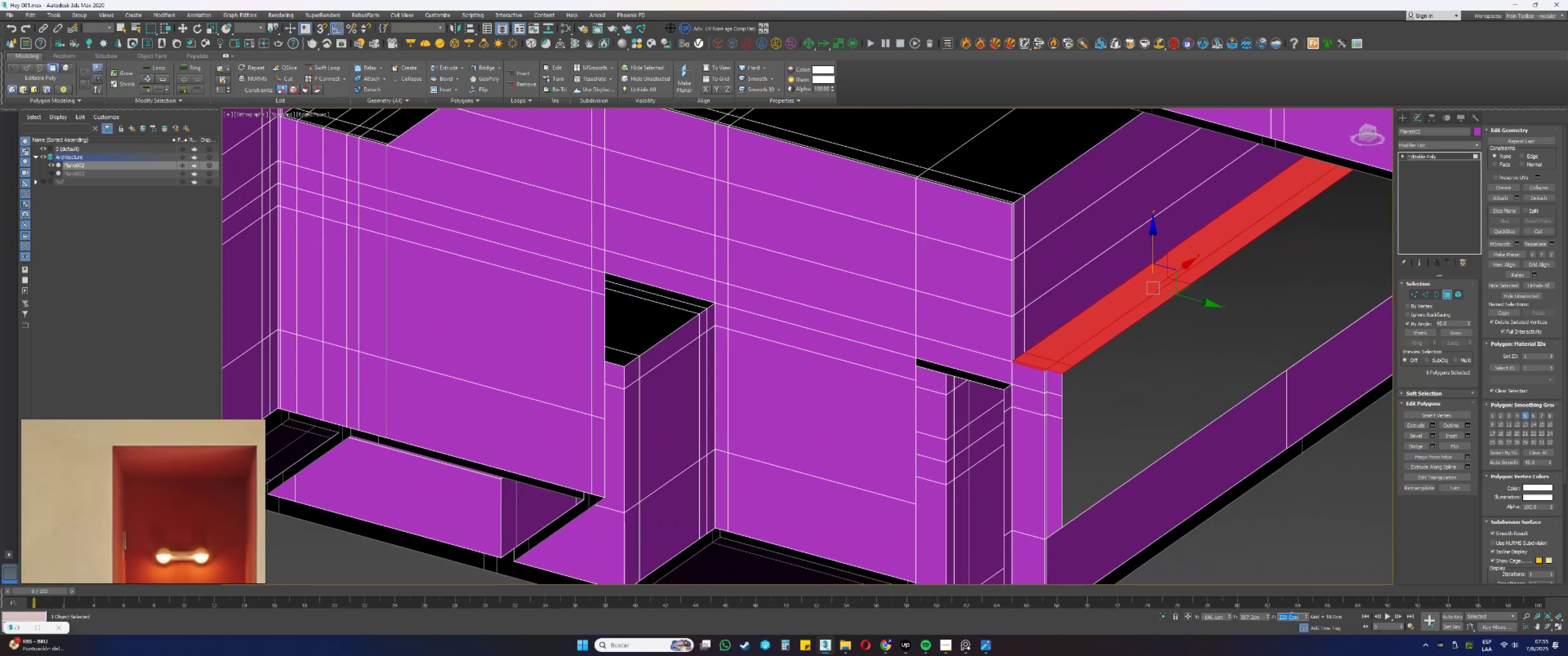 
key(Numpad3)
 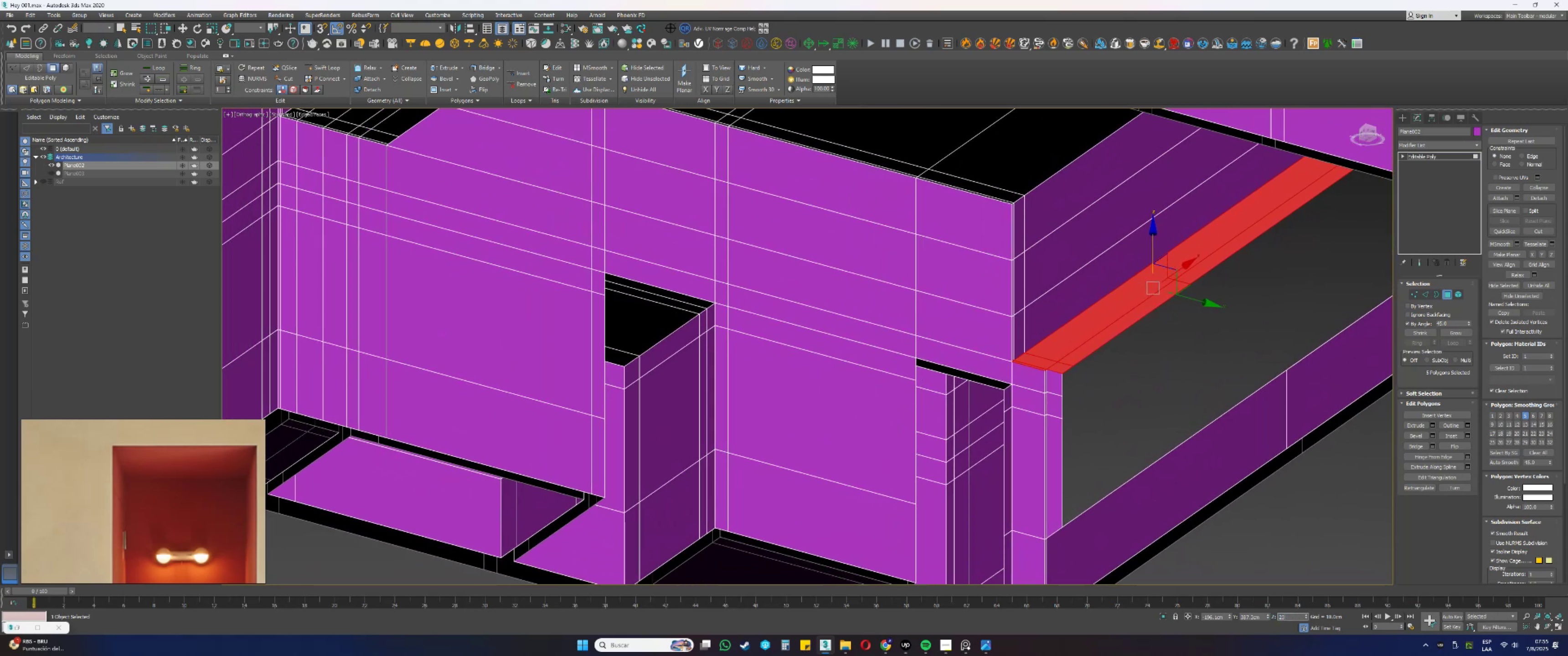 
key(Numpad0)
 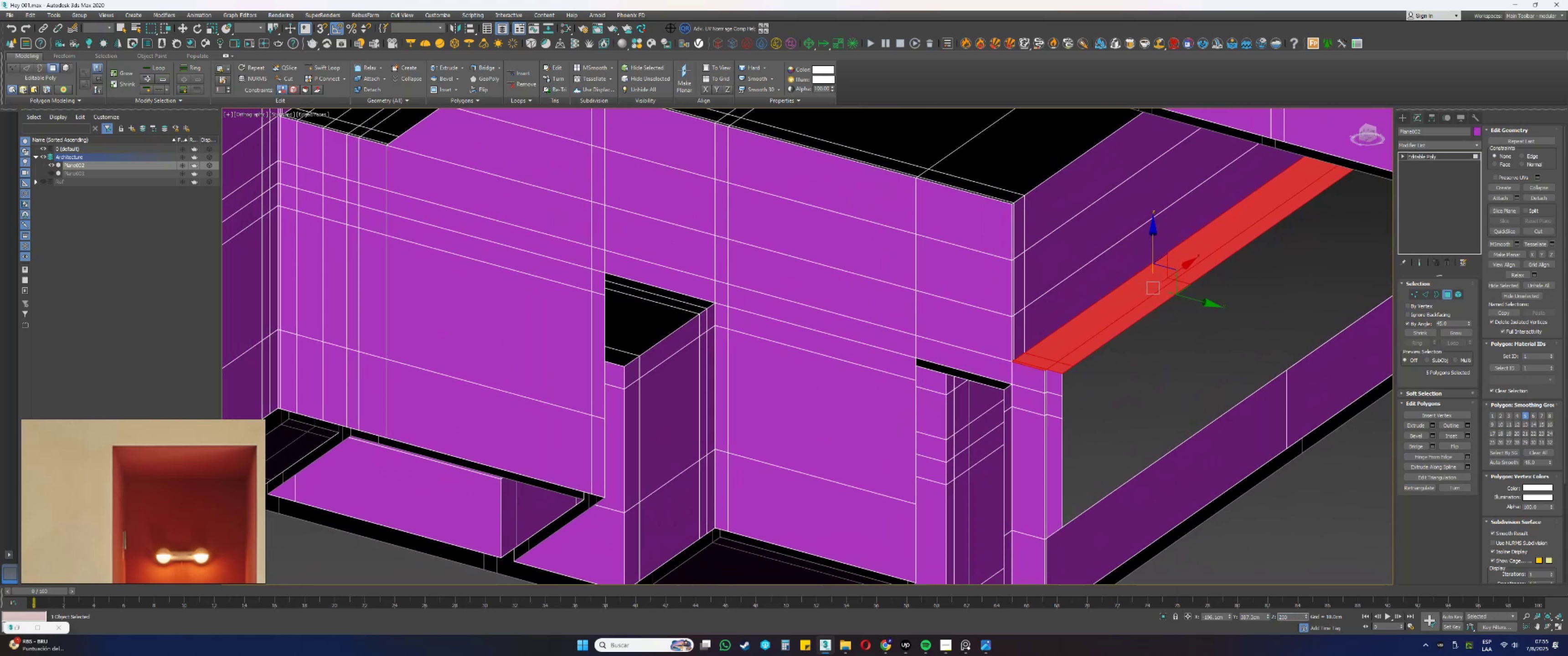 
key(NumpadEnter)
 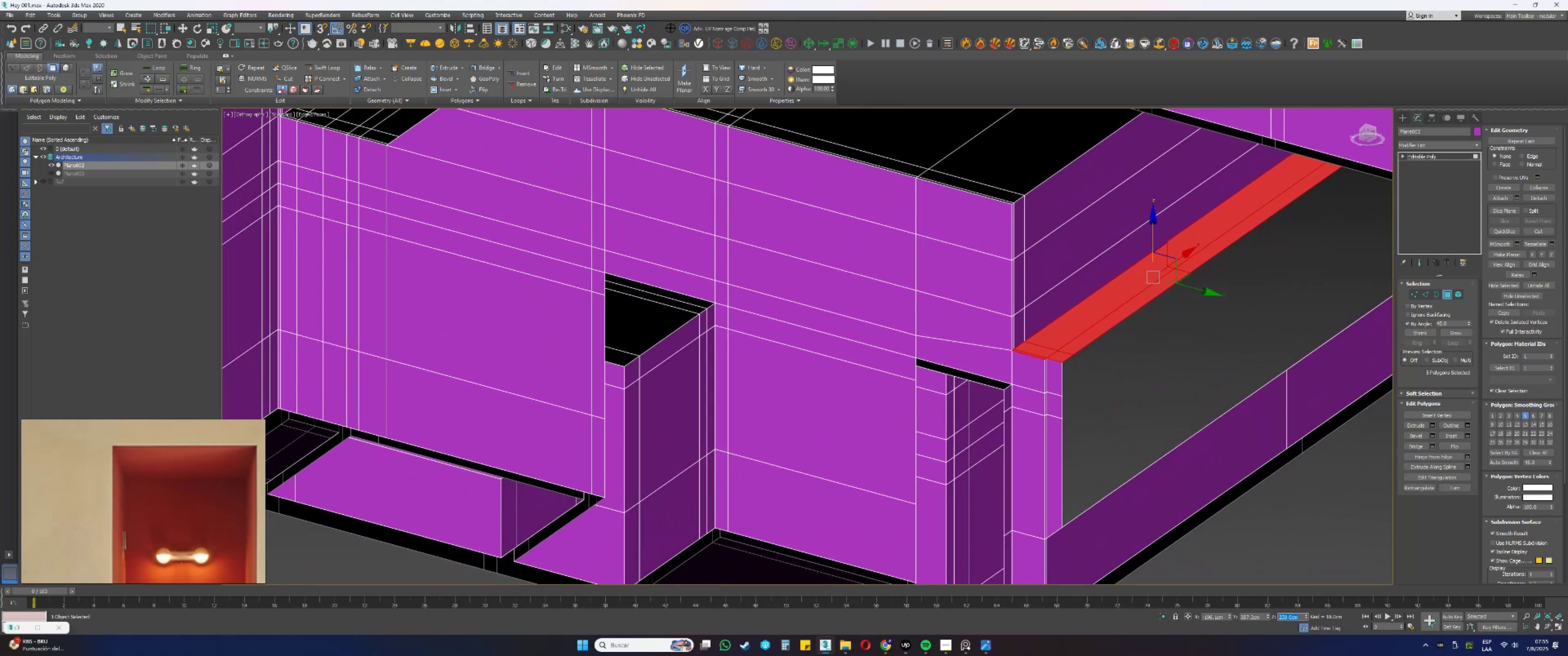 
key(Control+ControlLeft)
 